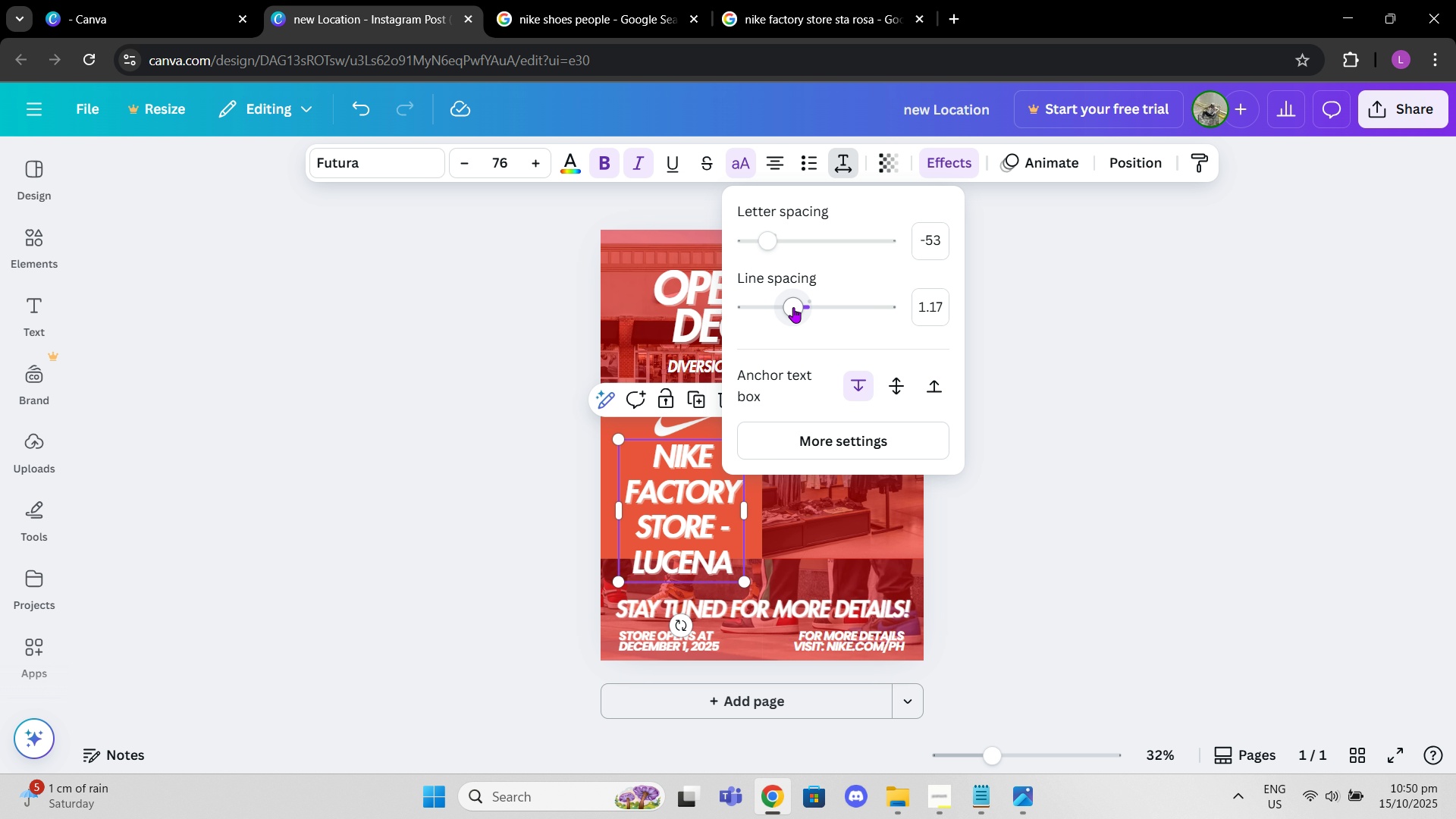 
double_click([648, 320])
 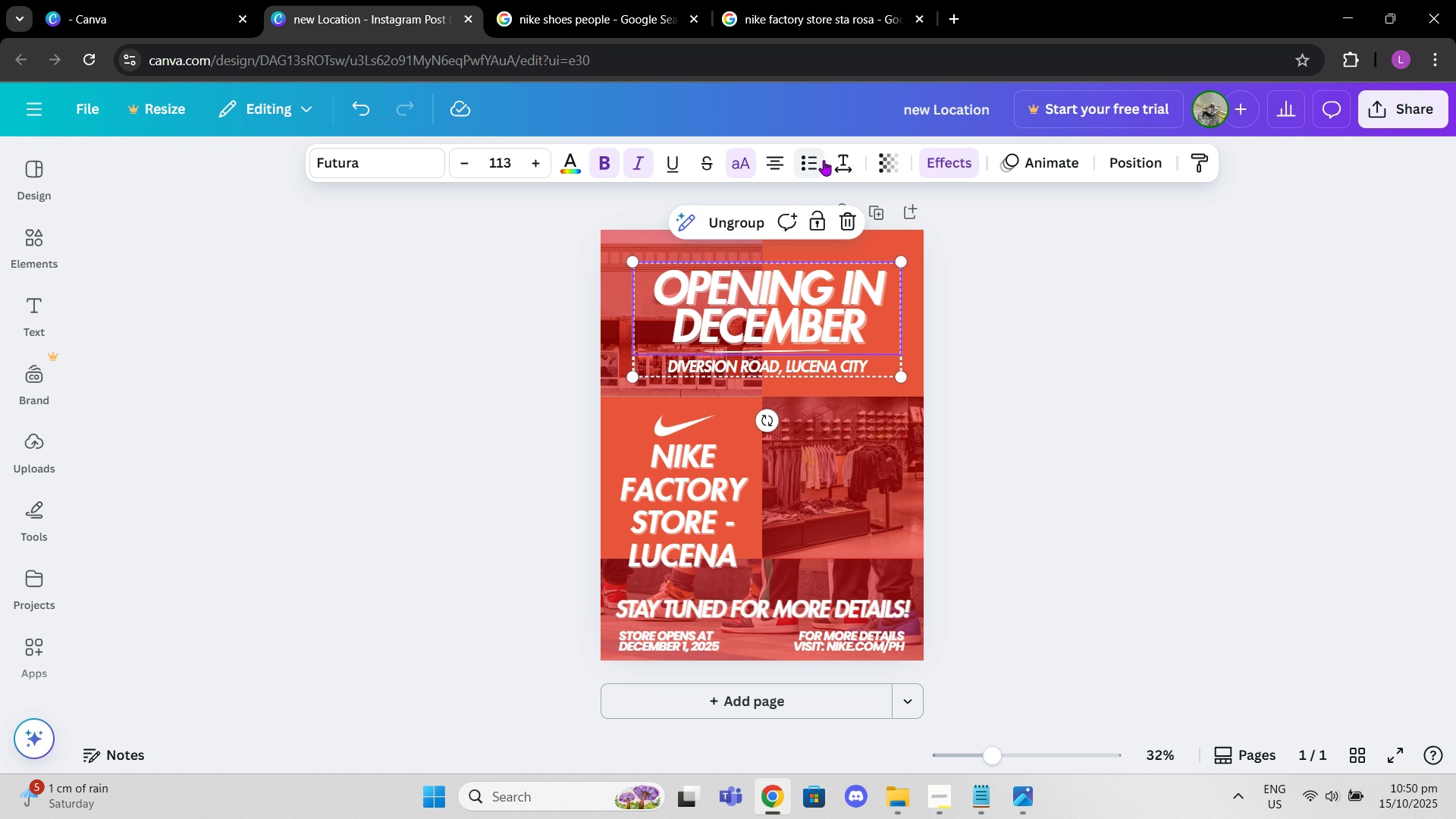 
left_click([844, 155])
 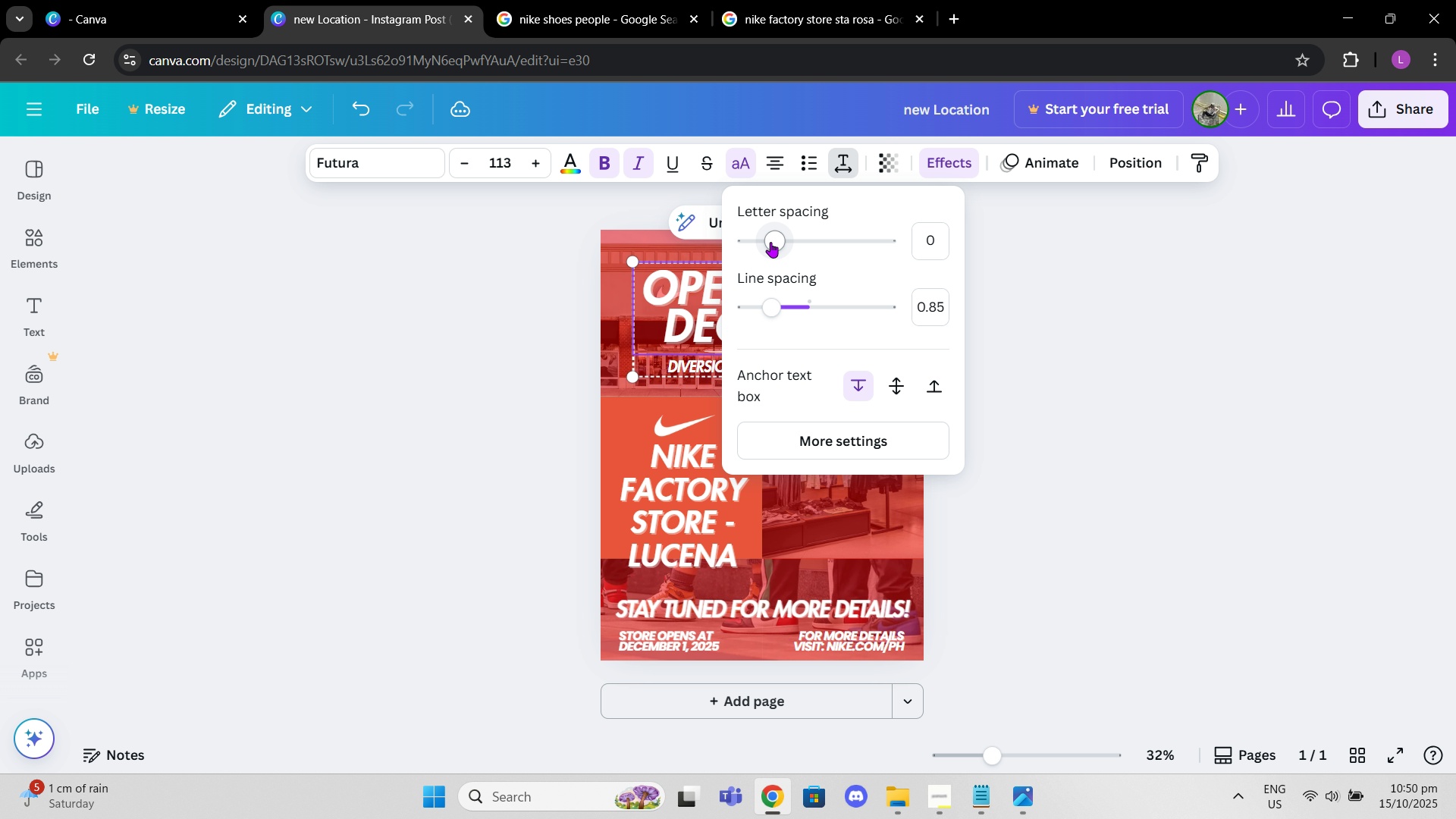 
wait(8.57)
 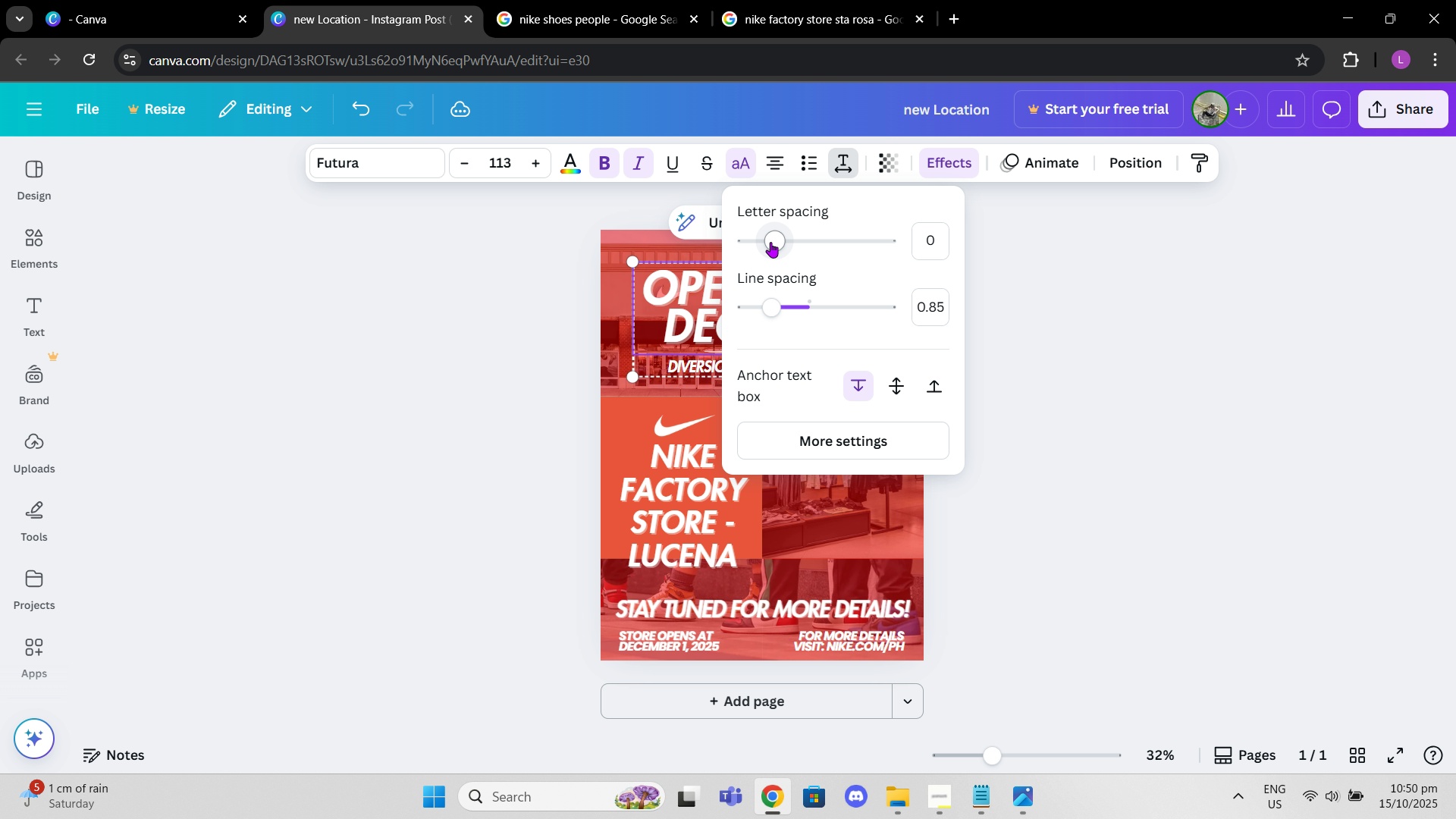 
left_click([655, 500])
 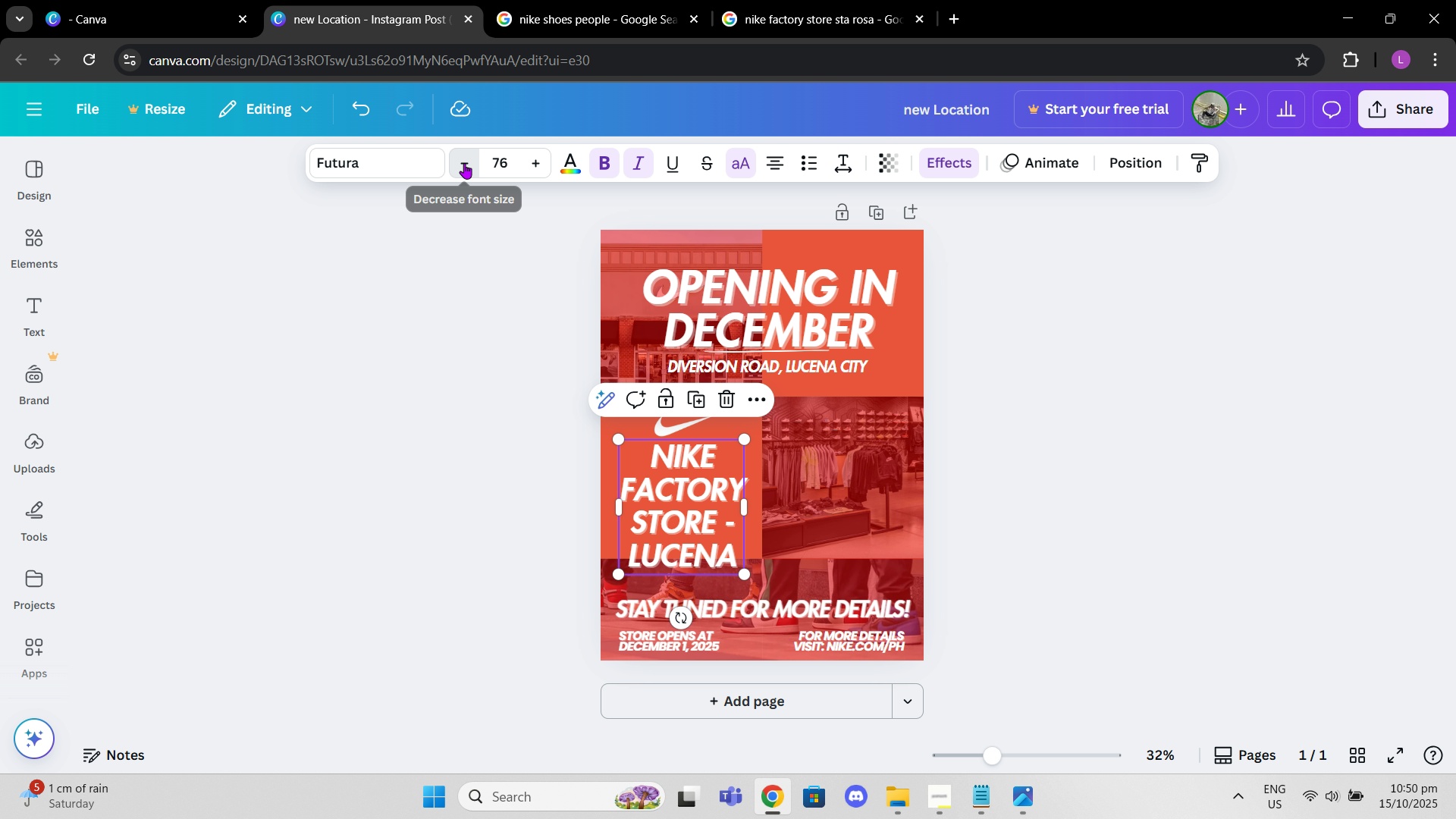 
double_click([464, 163])
 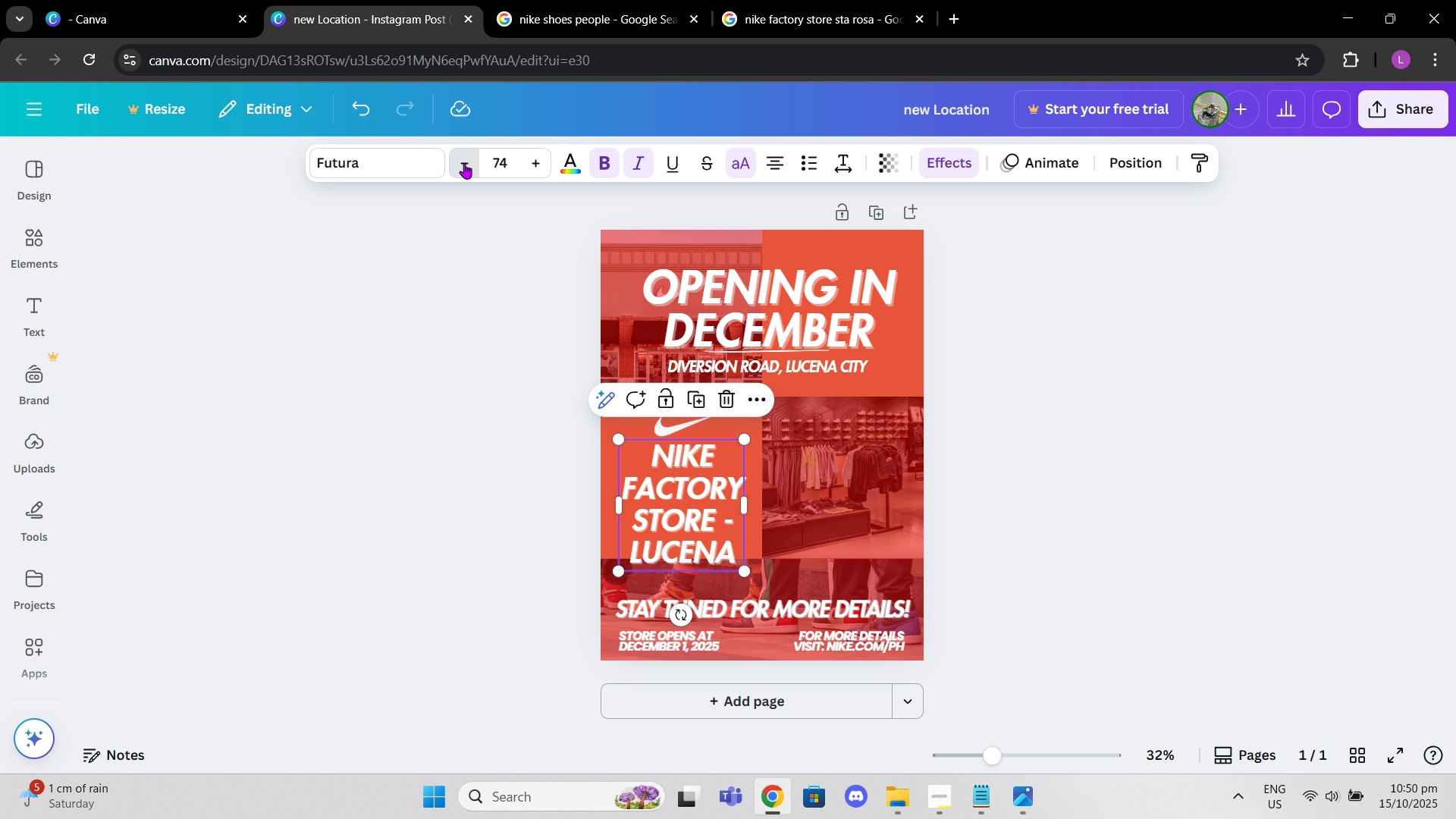 
triple_click([464, 163])
 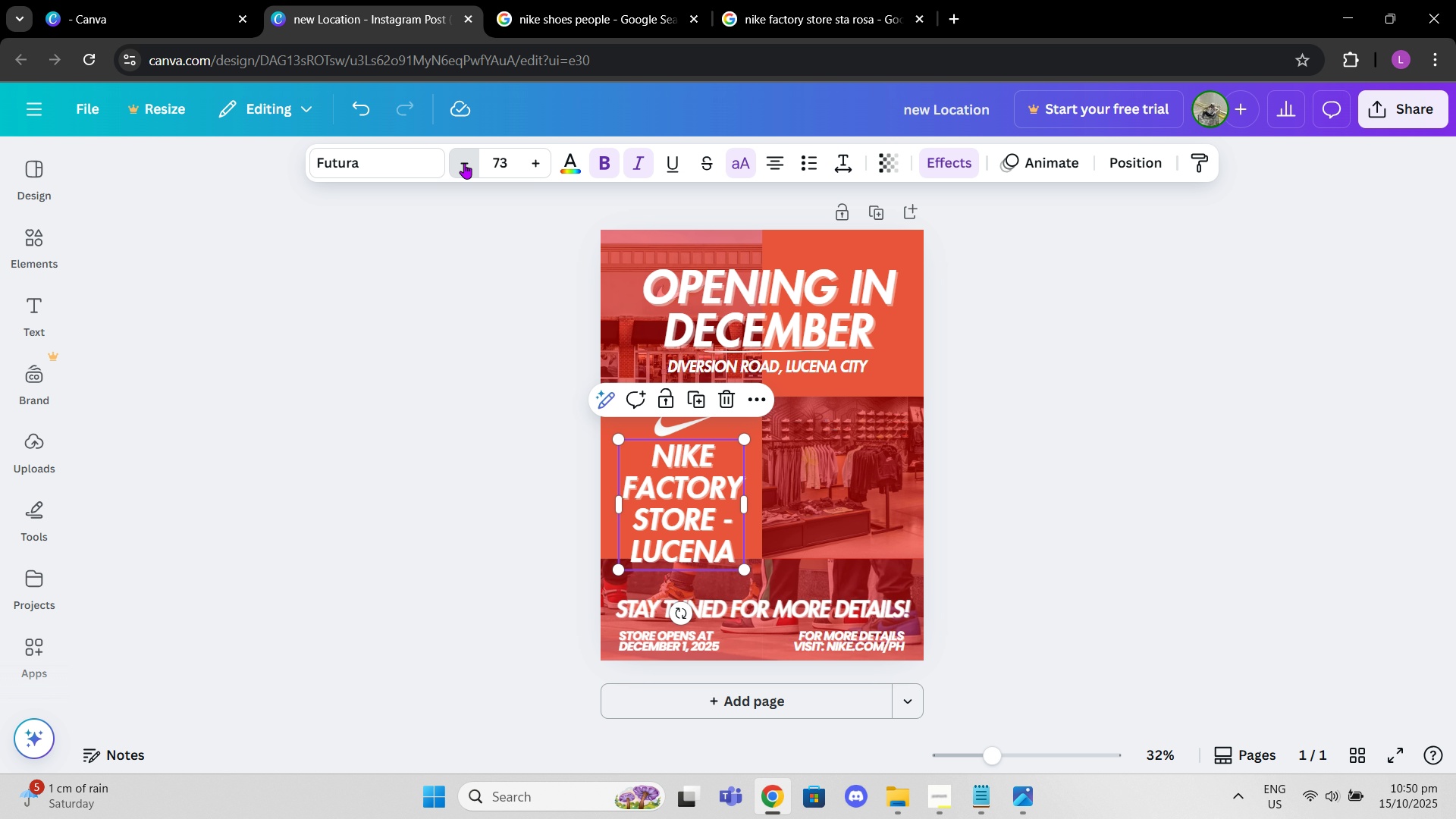 
triple_click([464, 163])
 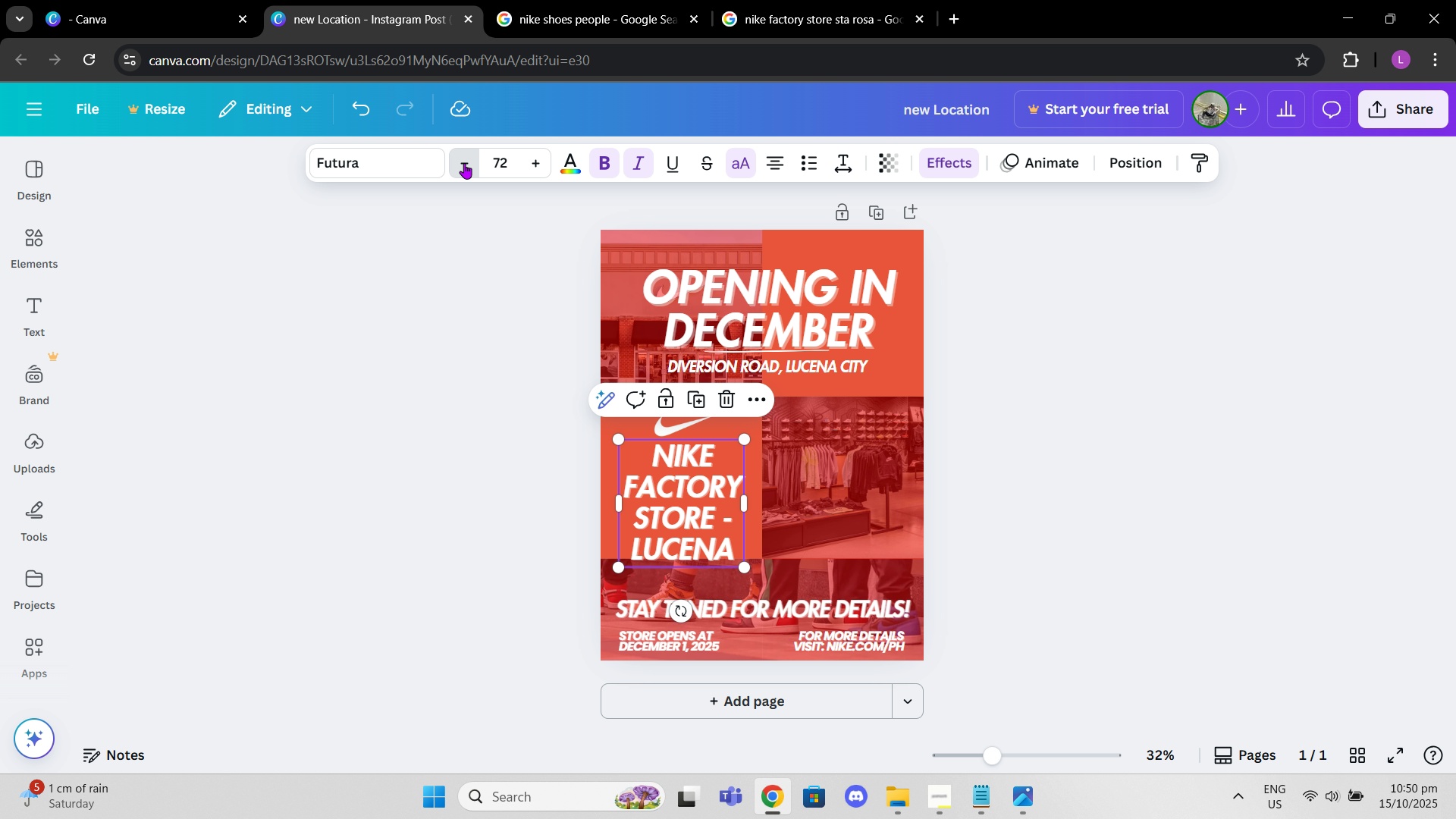 
triple_click([464, 163])
 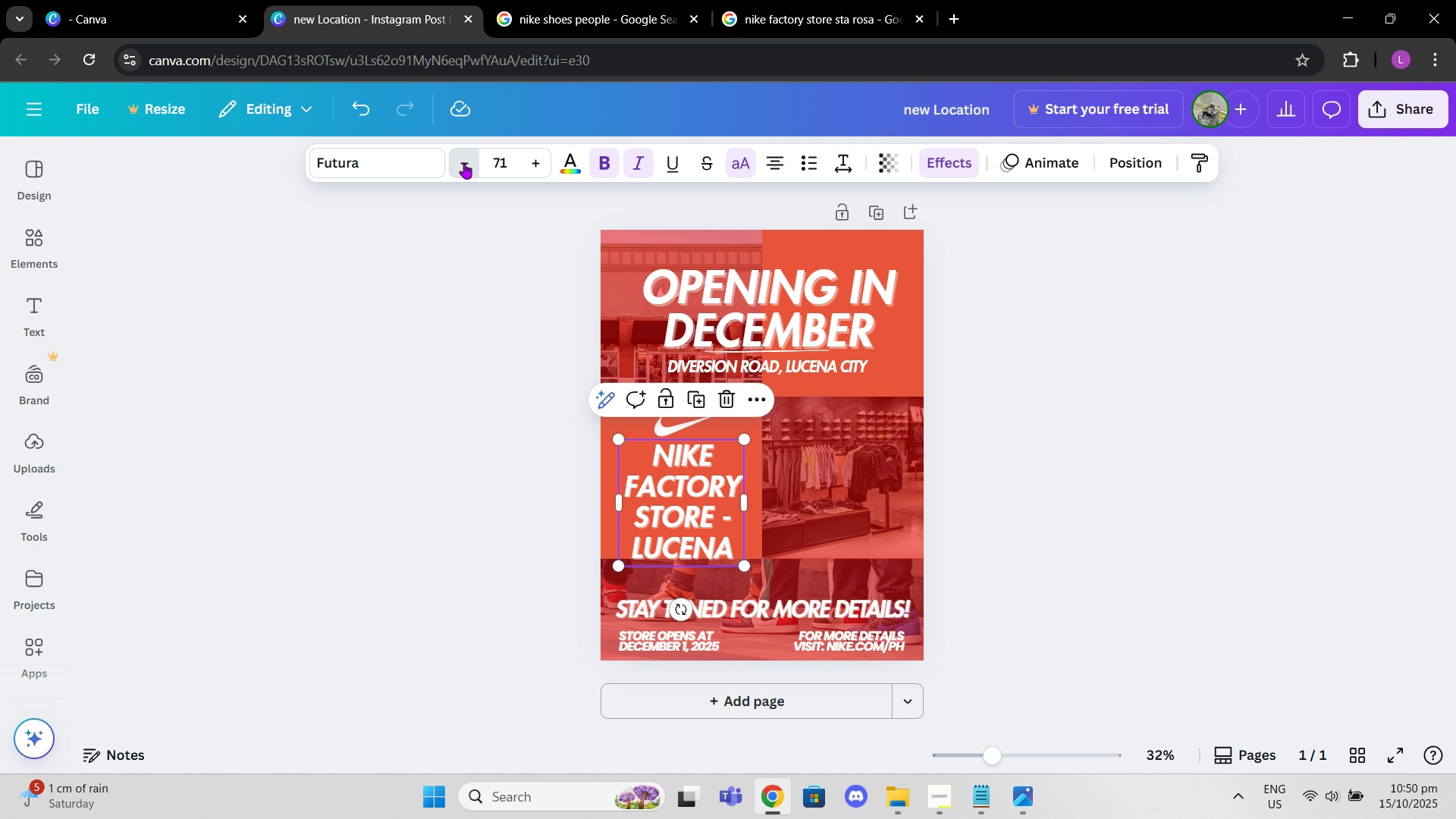 
triple_click([464, 163])
 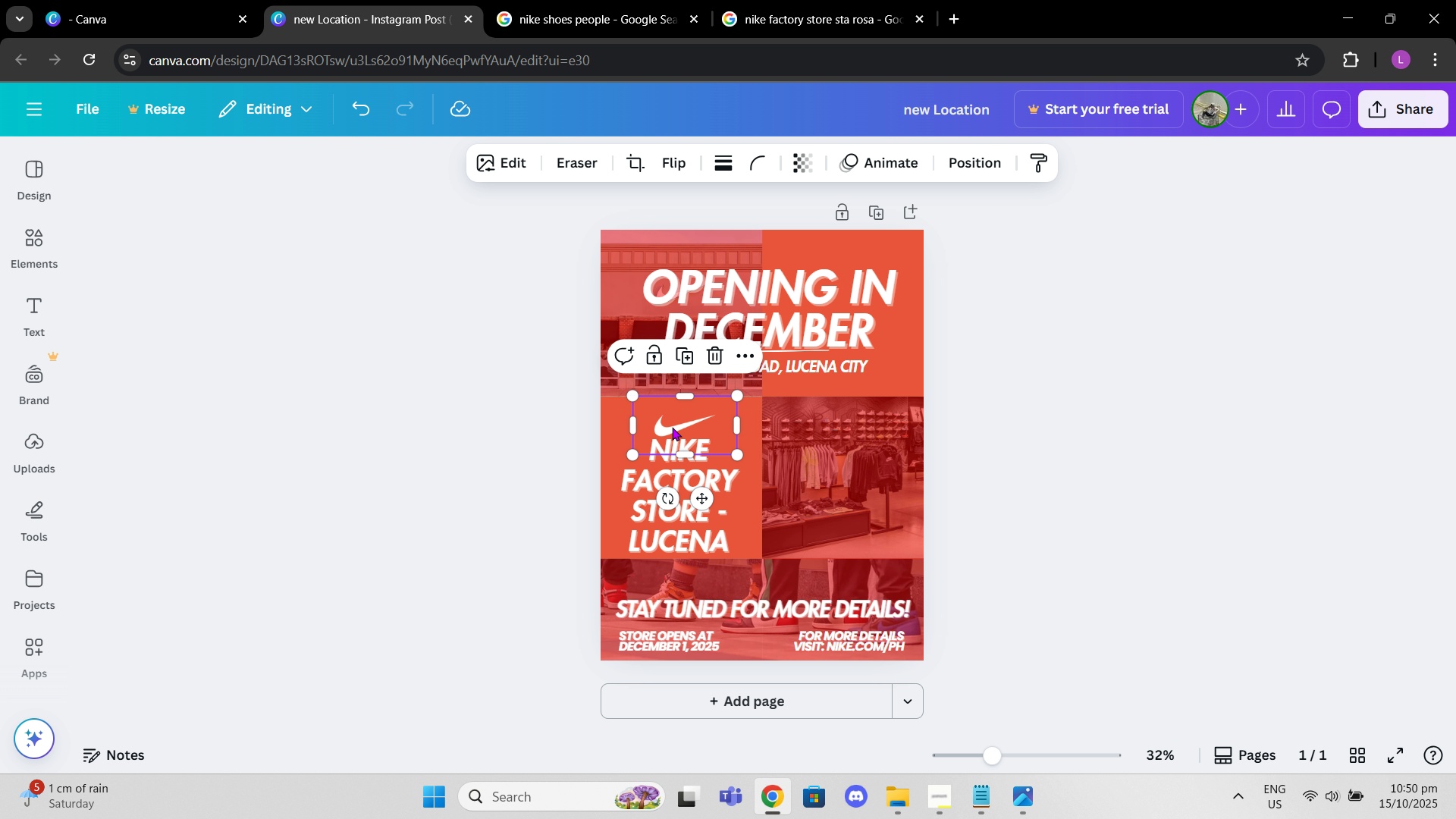 
wait(10.12)
 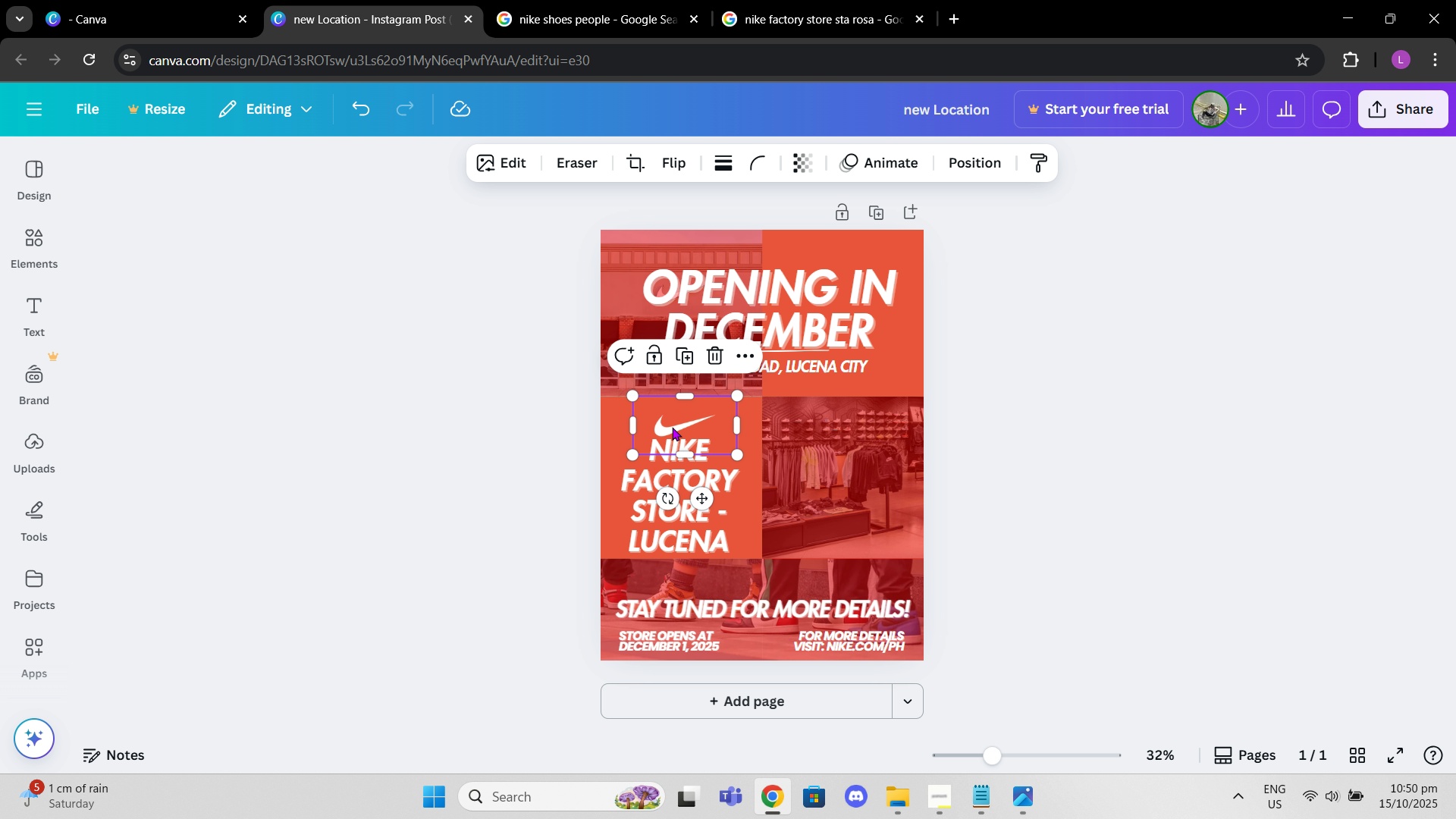 
left_click([773, 603])
 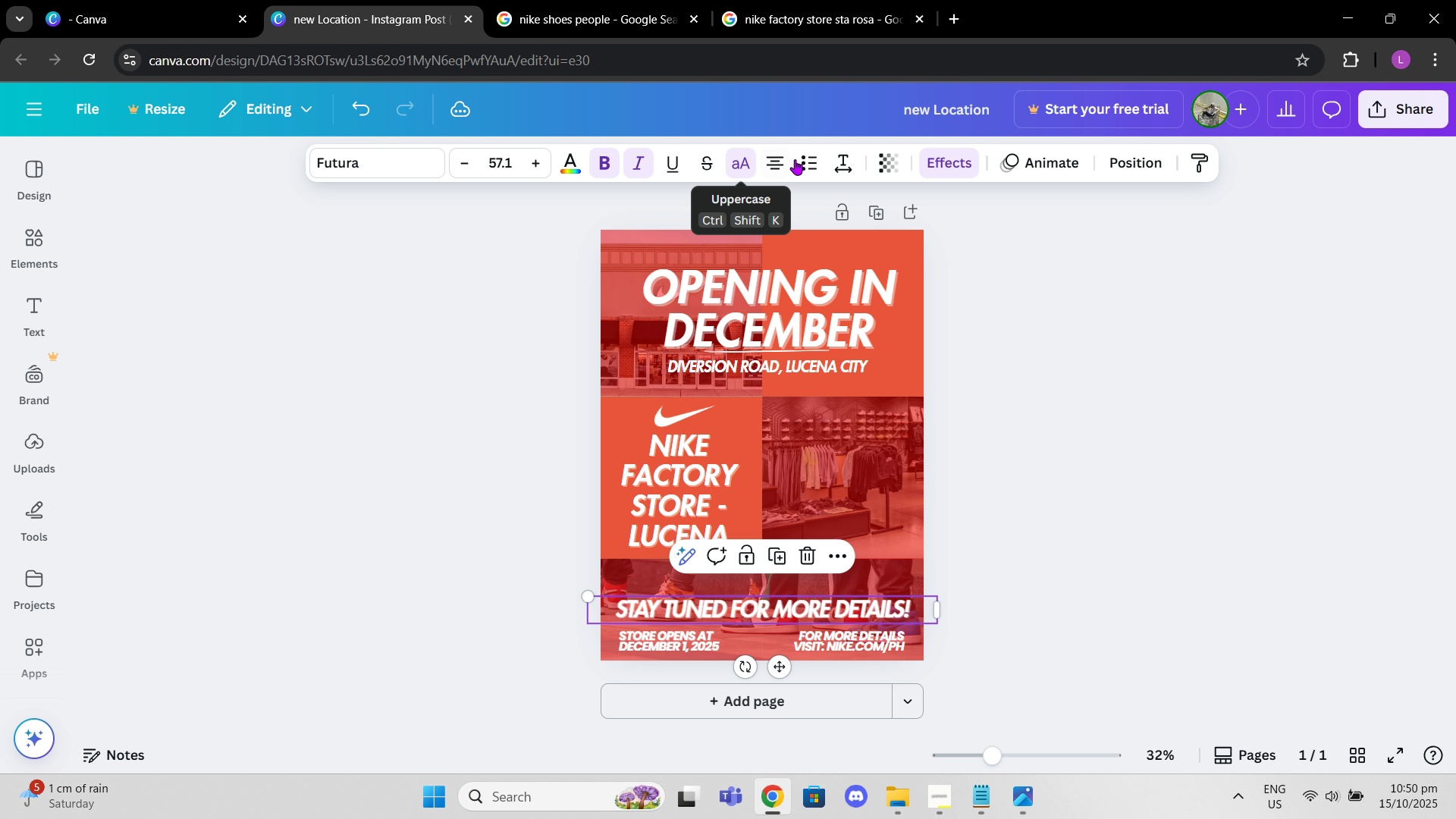 
left_click([848, 160])
 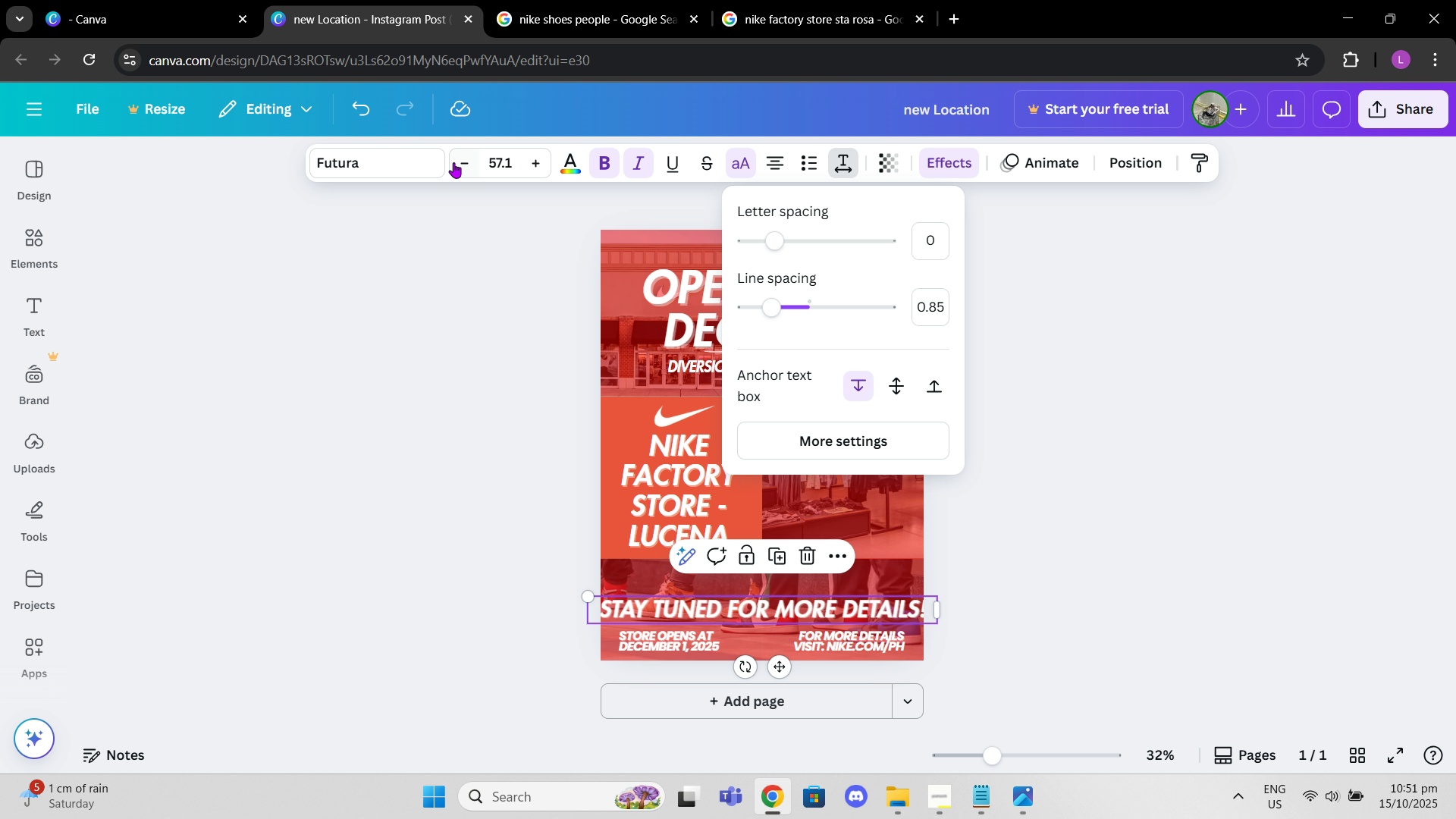 
double_click([469, 159])
 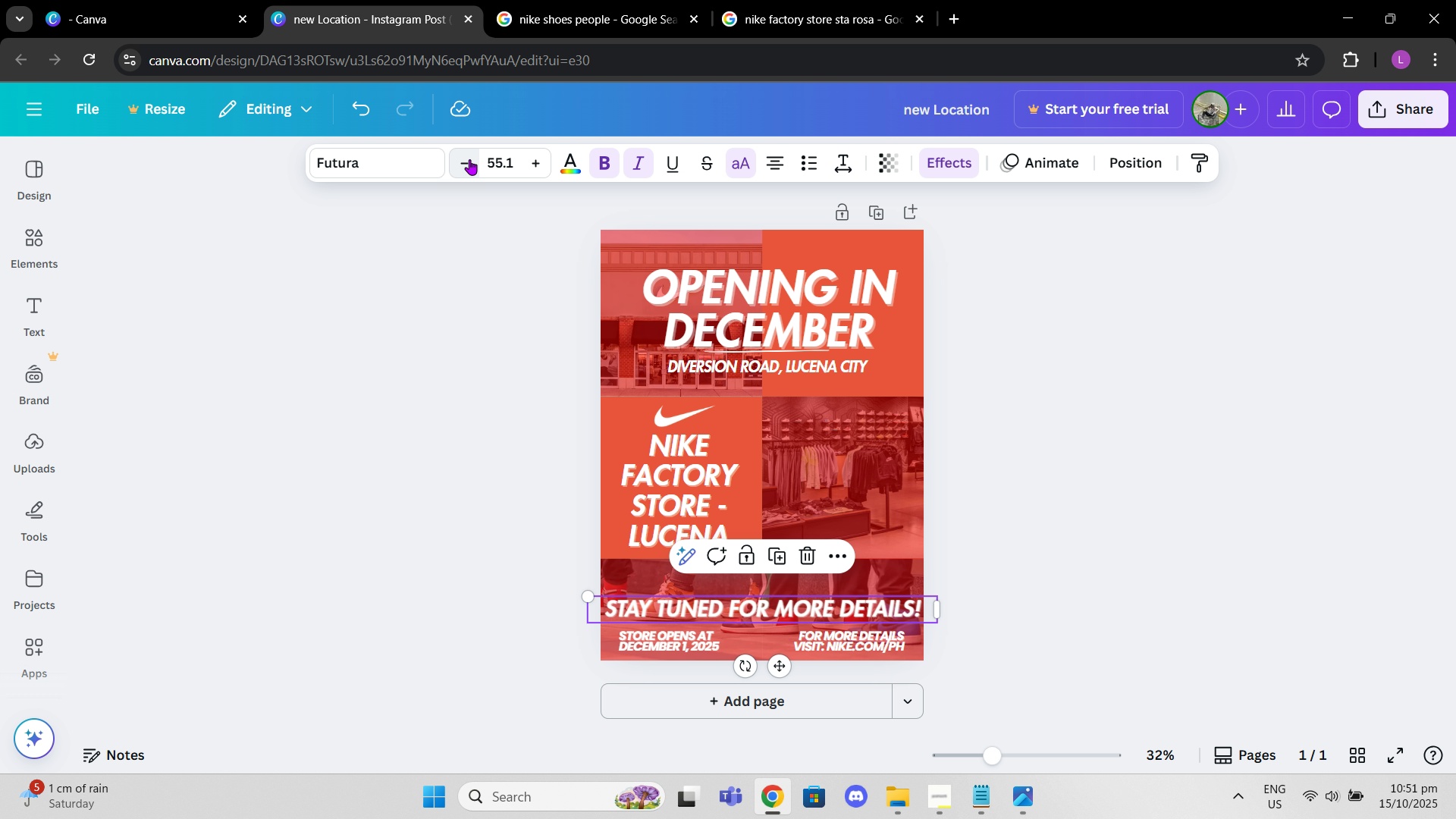 
triple_click([469, 159])
 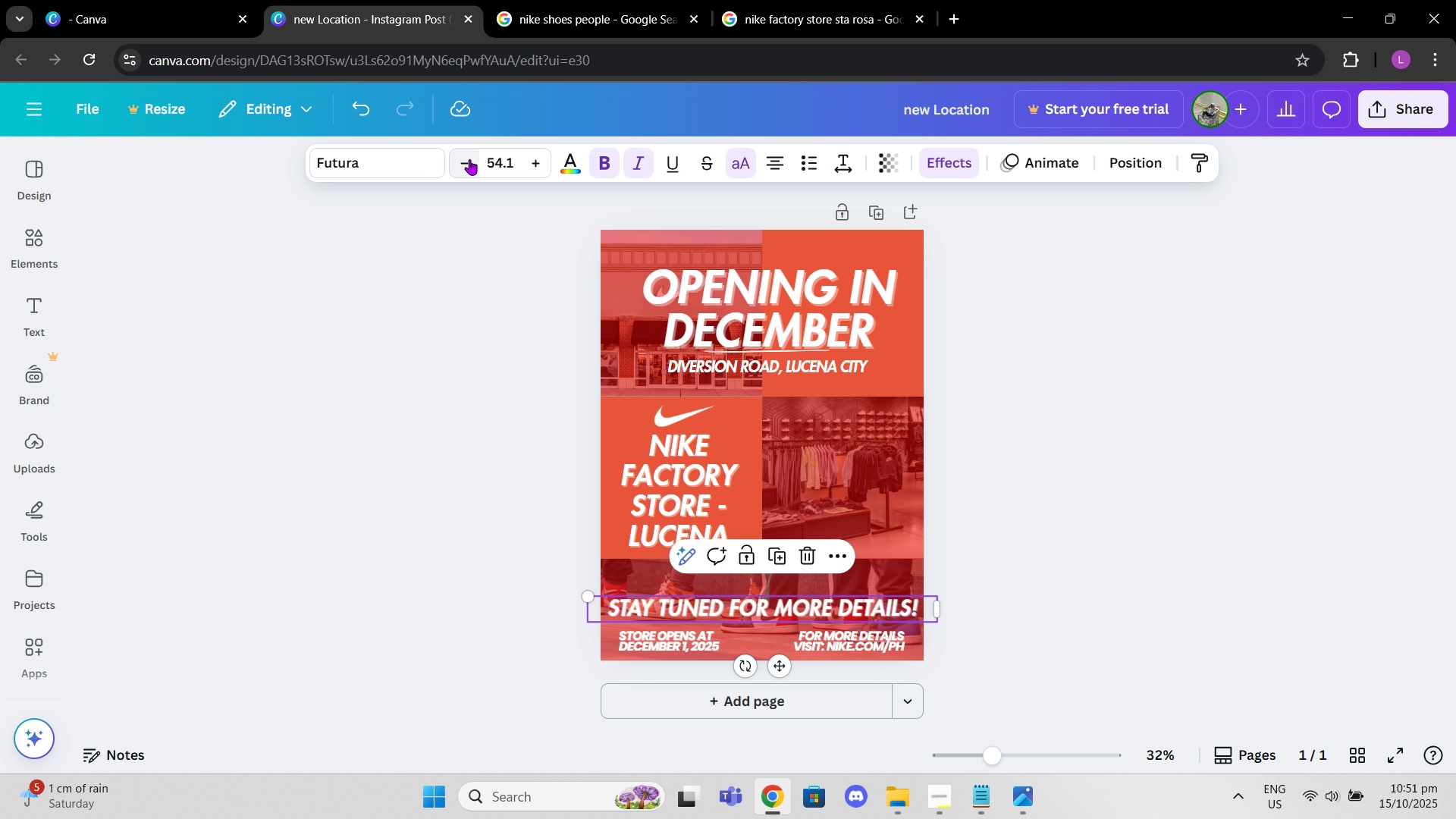 
triple_click([469, 159])
 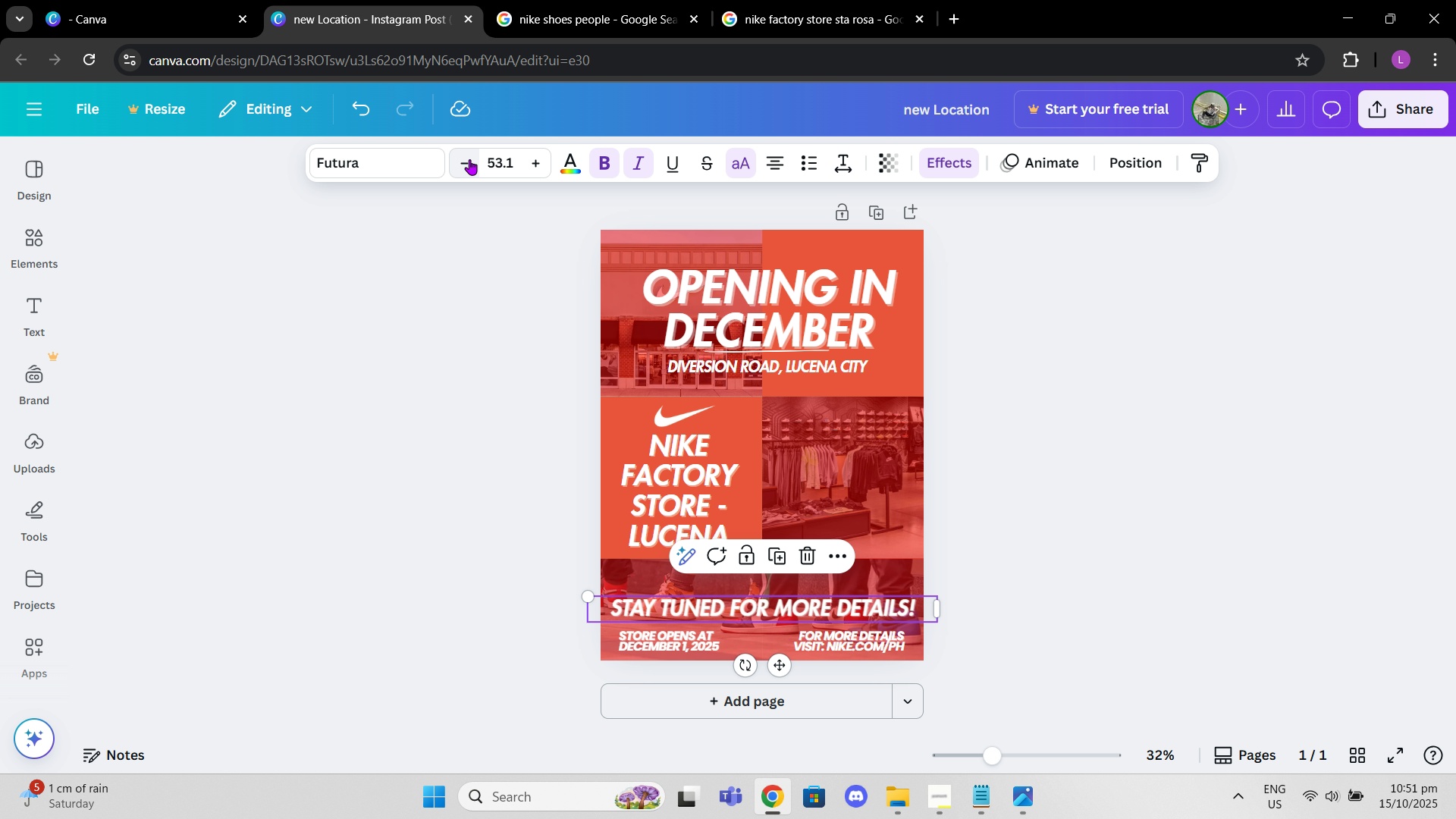 
triple_click([469, 159])
 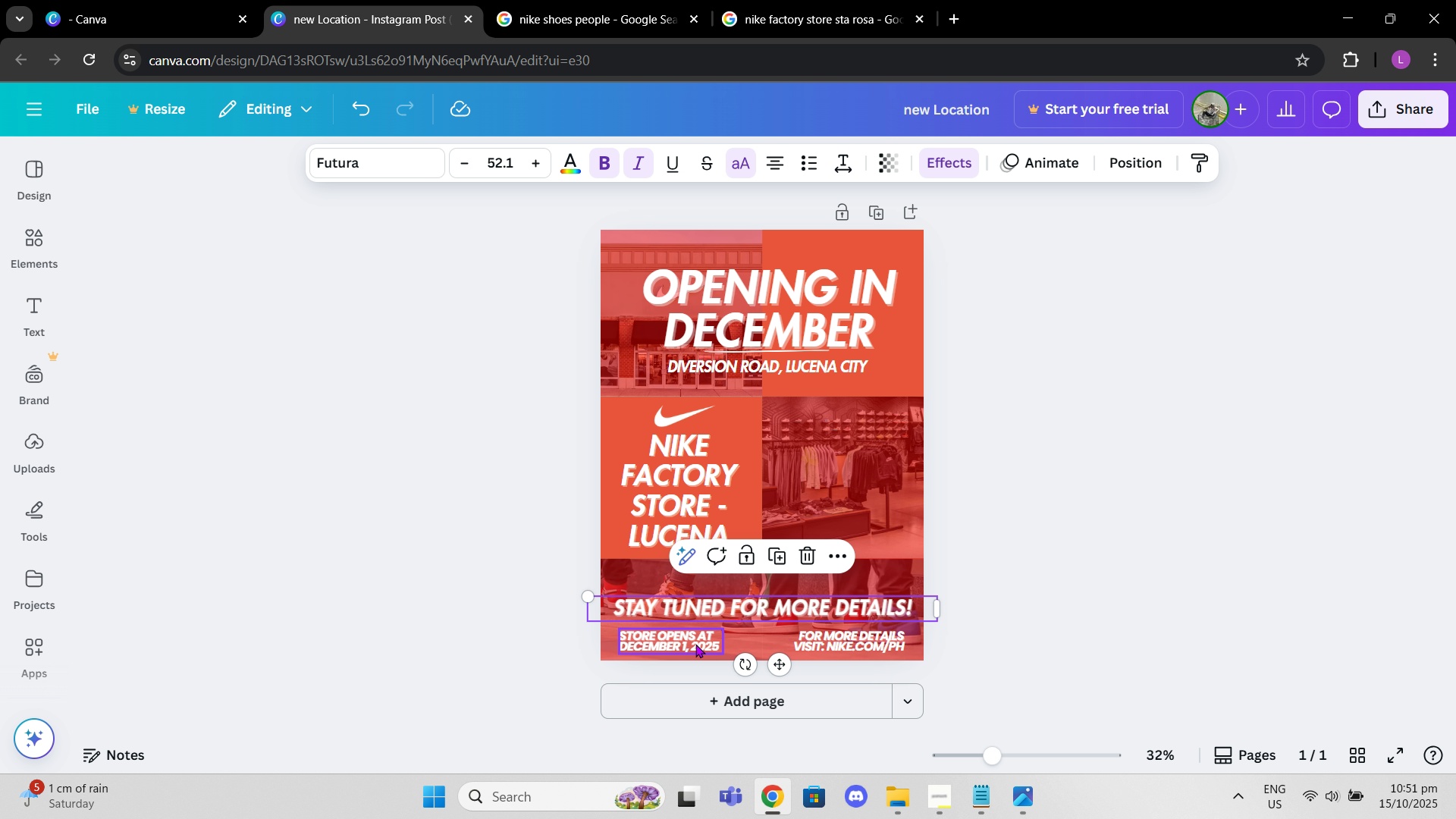 
left_click([692, 648])
 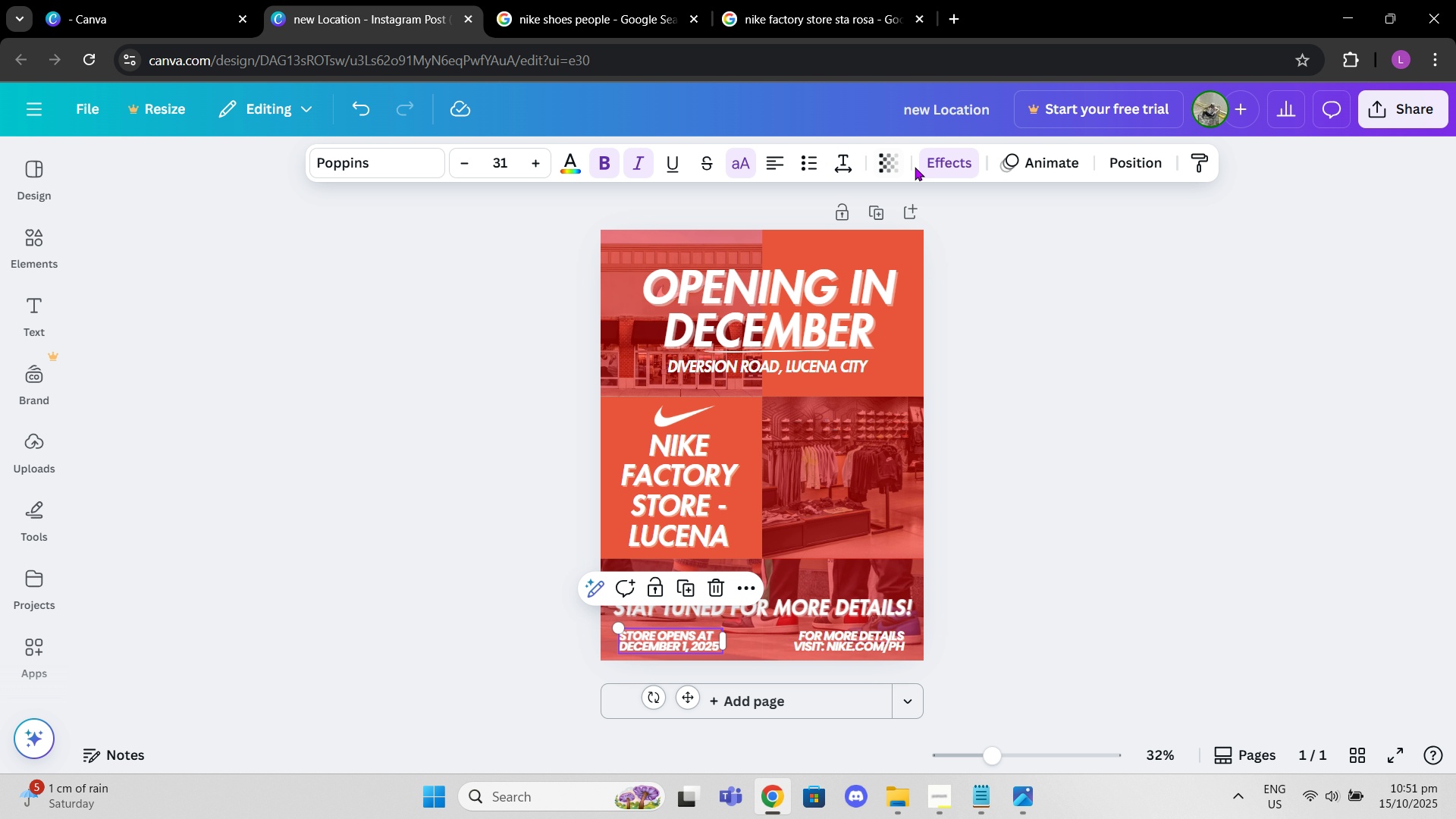 
left_click([839, 165])
 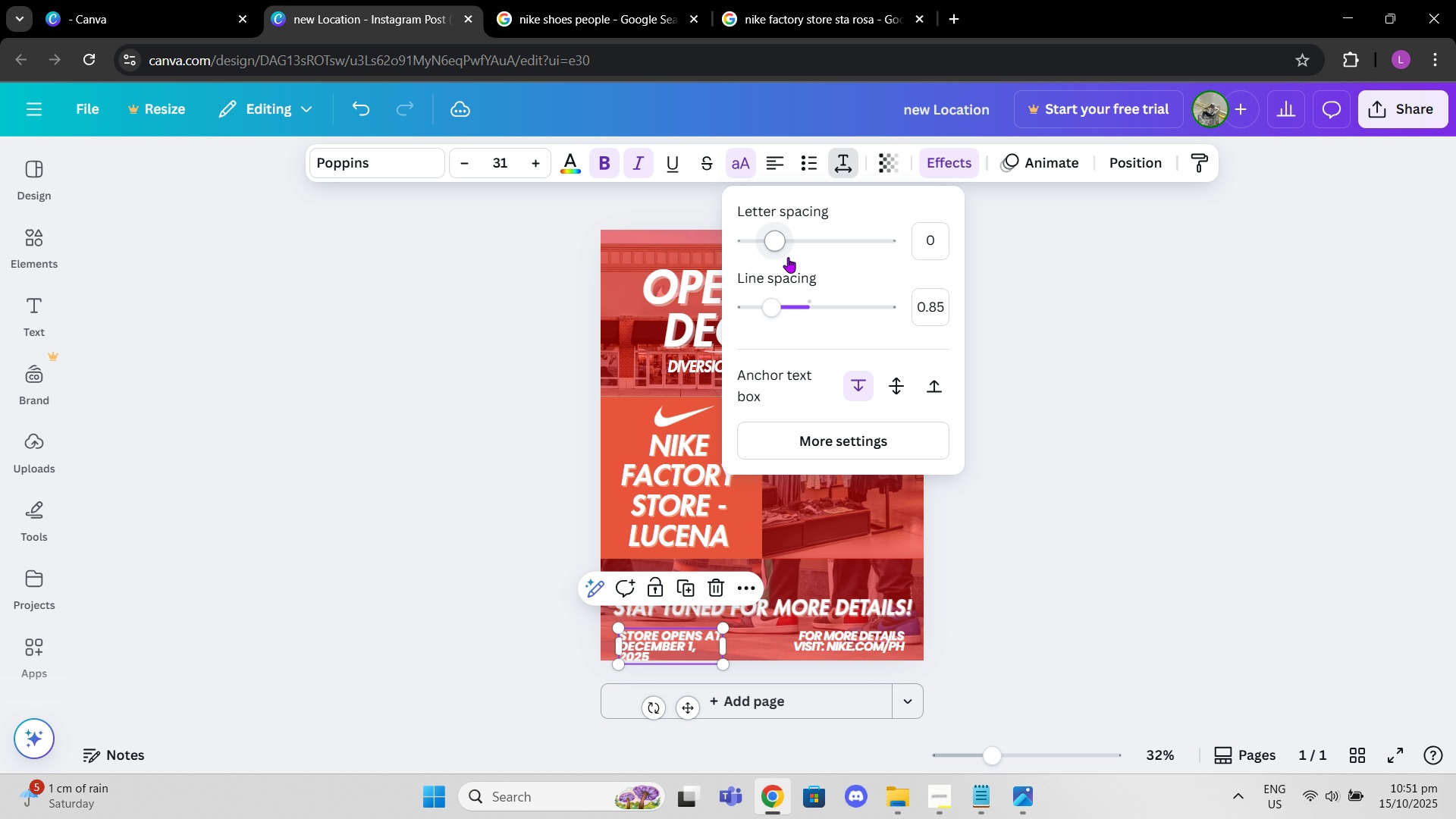 
left_click([872, 654])
 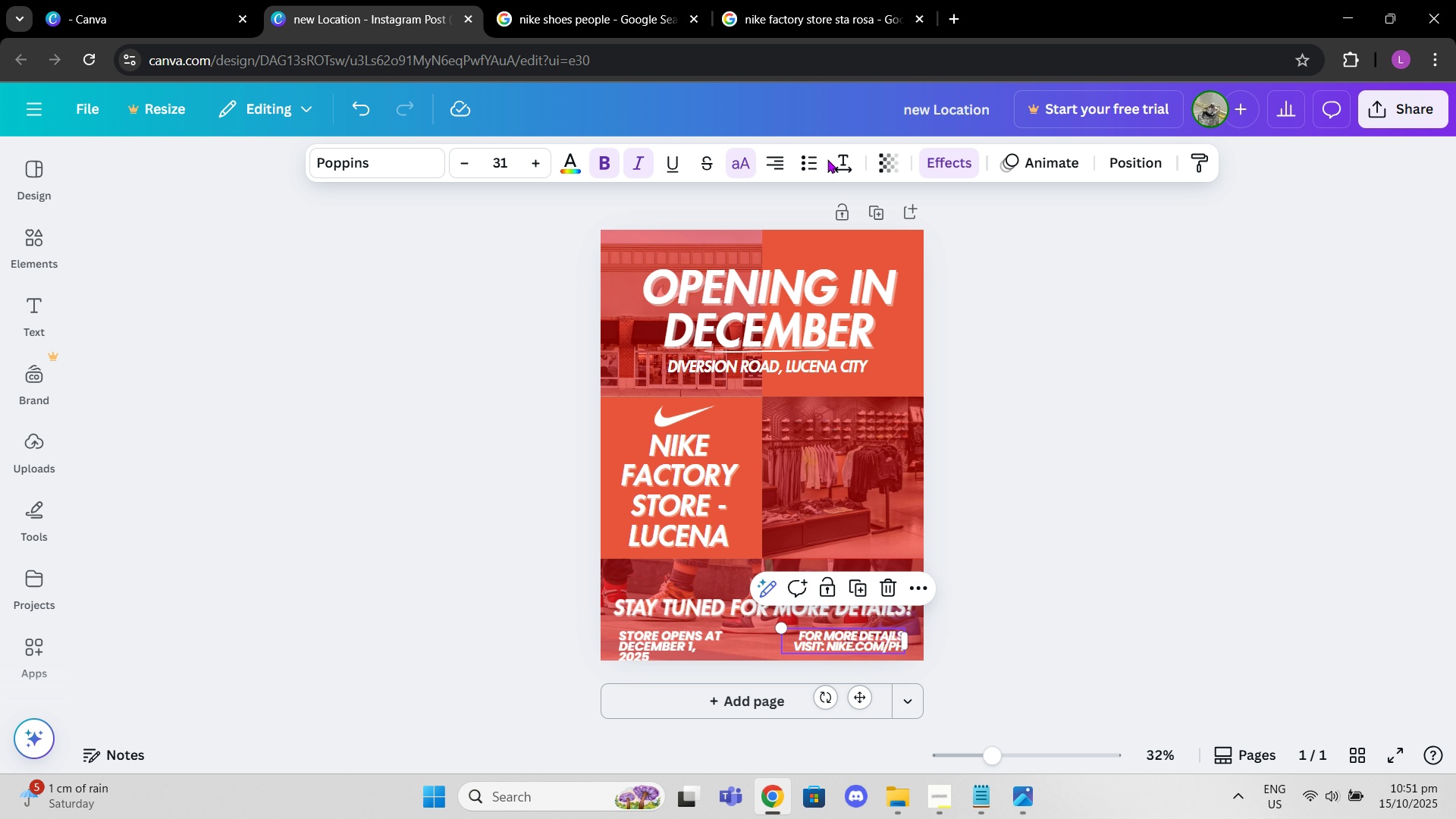 
left_click([839, 162])
 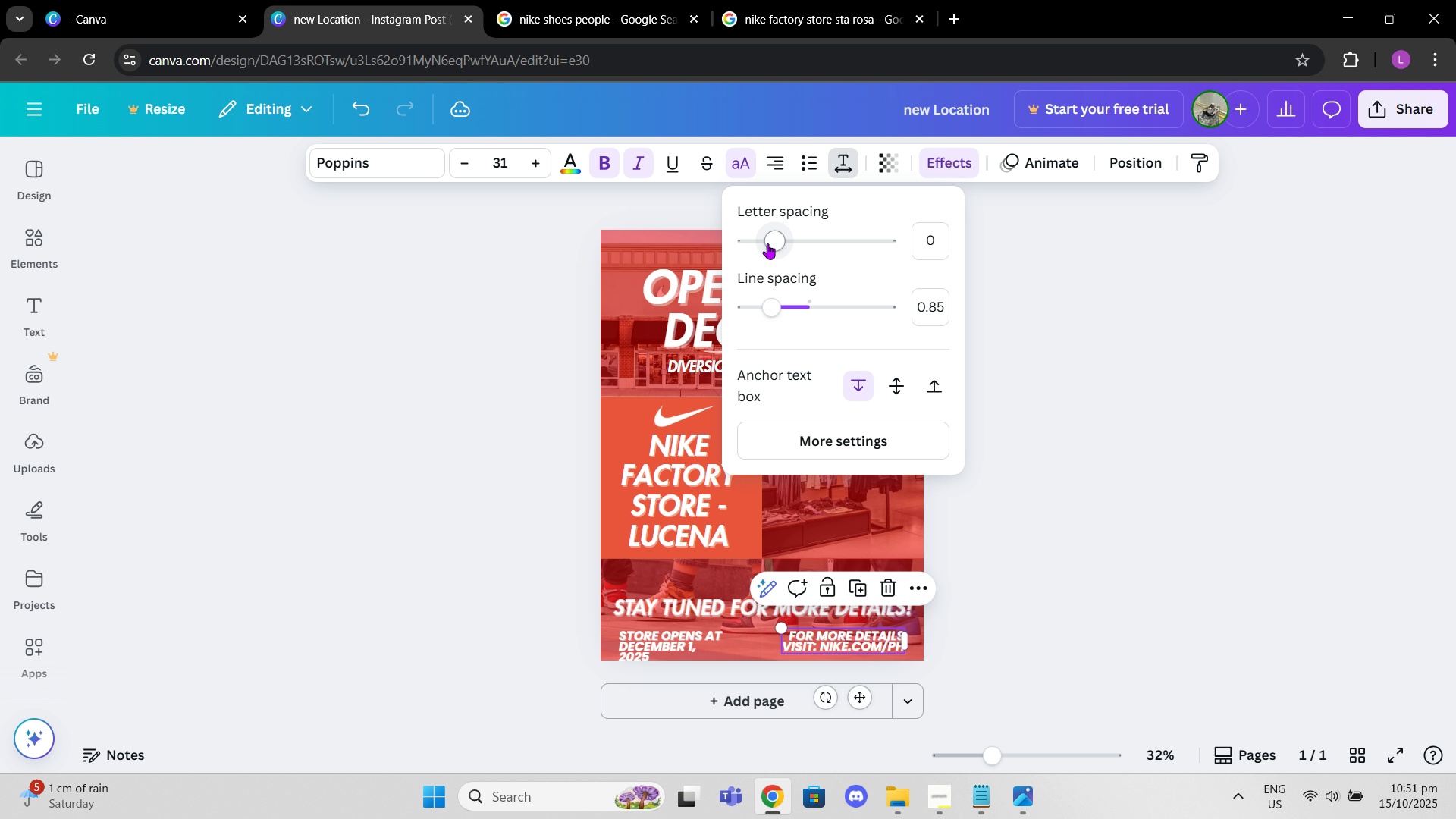 
left_click([1071, 462])
 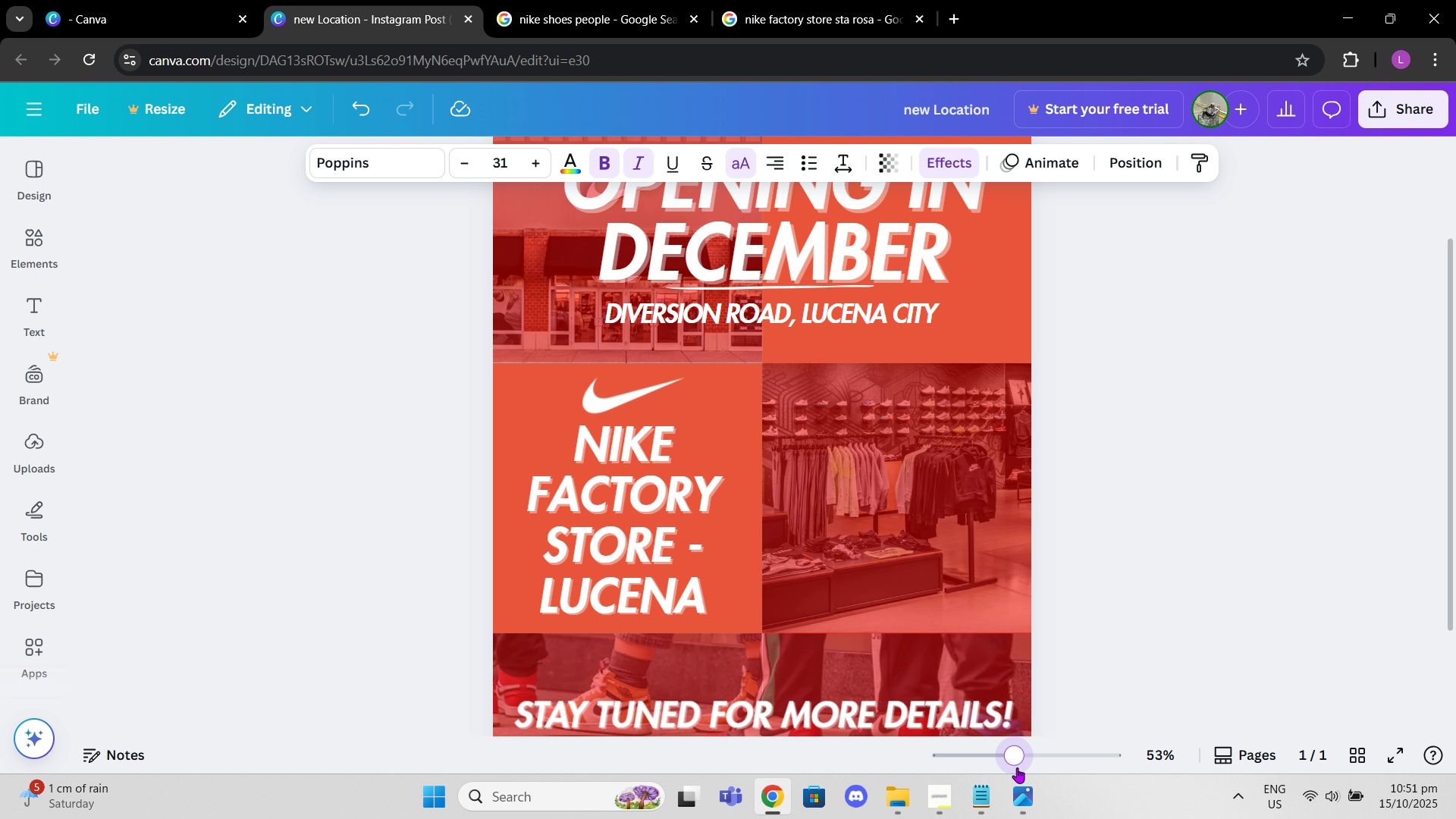 
scroll: coordinate [959, 514], scroll_direction: down, amount: 3.0
 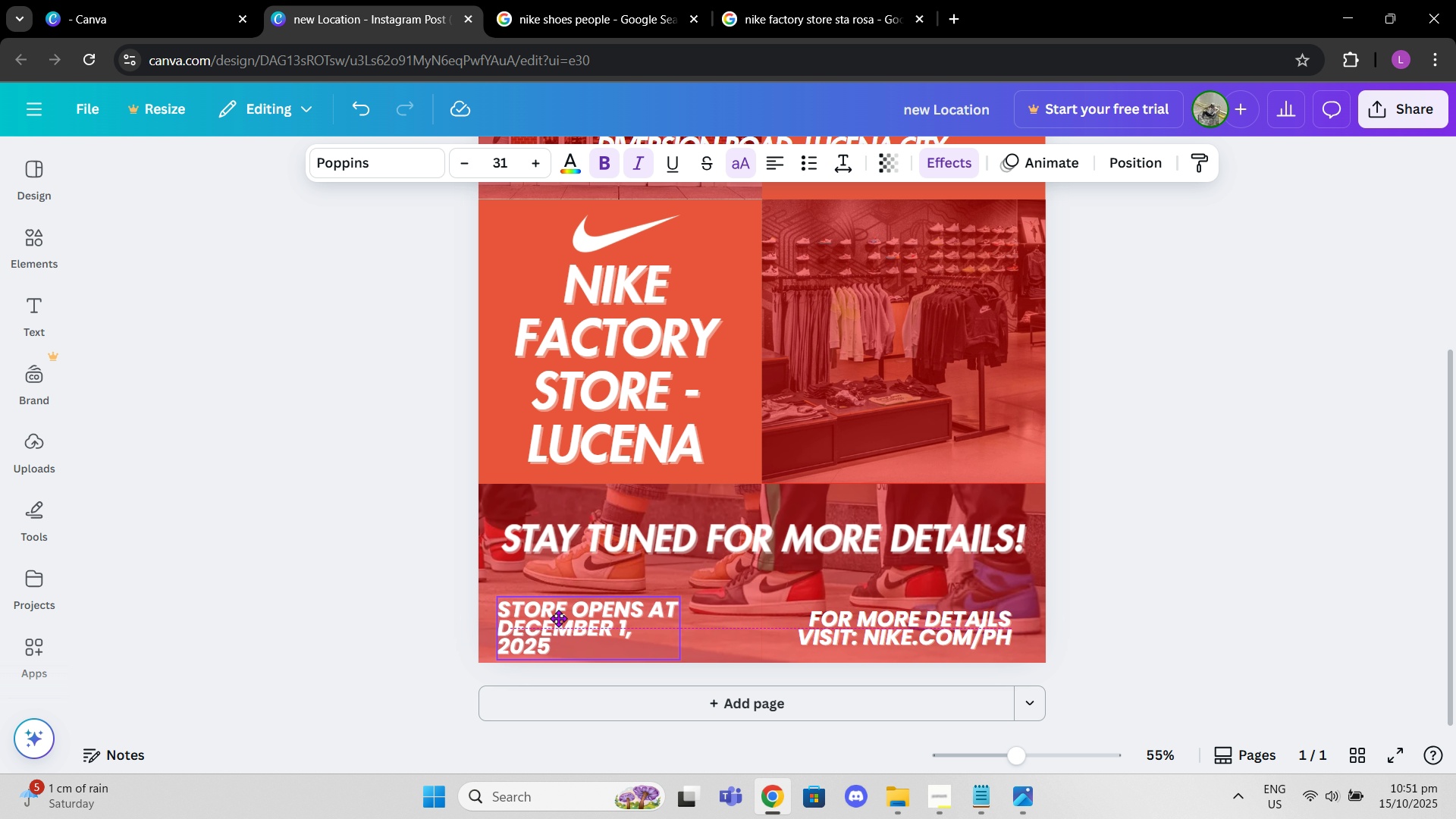 
wait(8.3)
 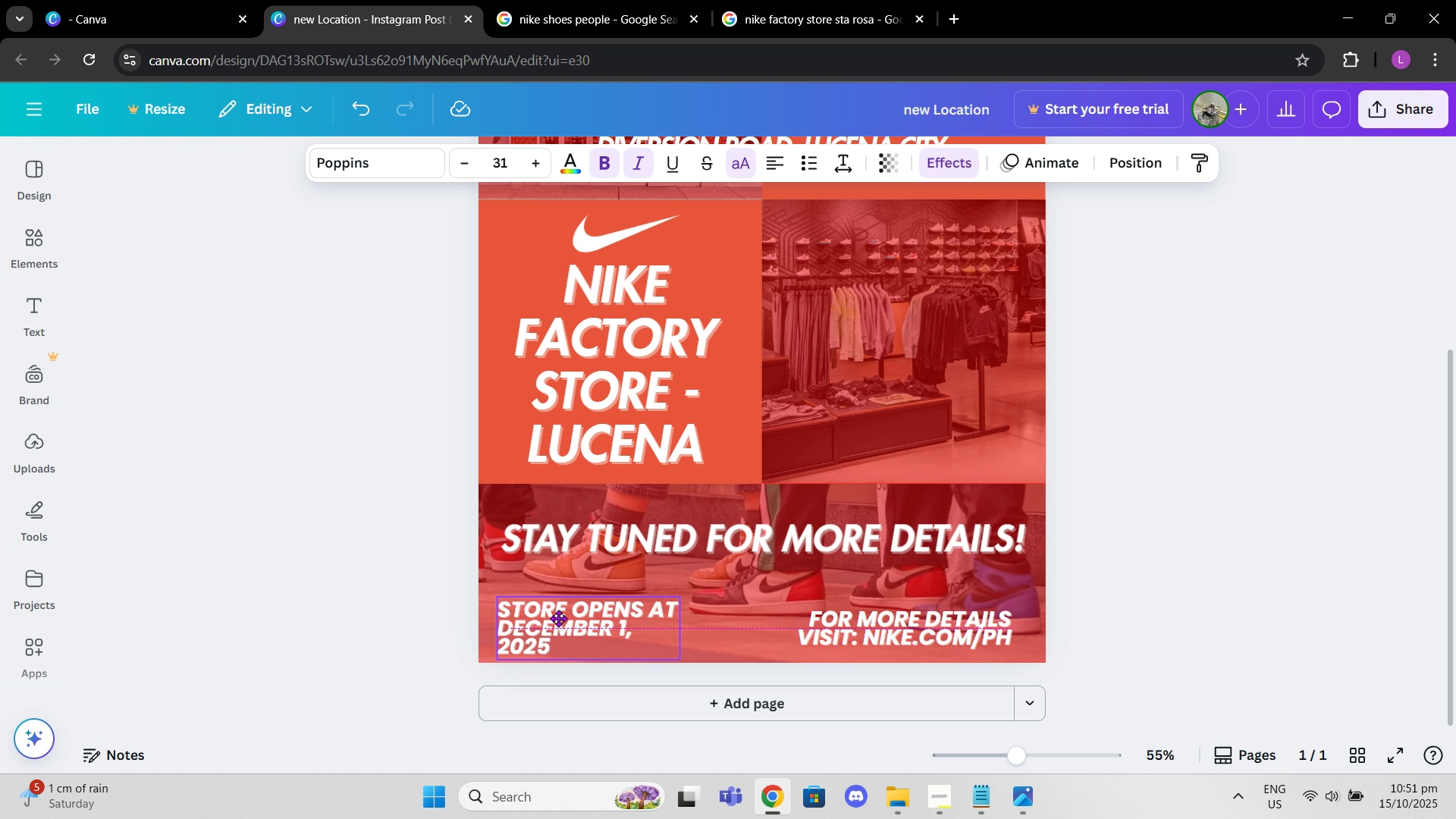 
mouse_move([927, 608])
 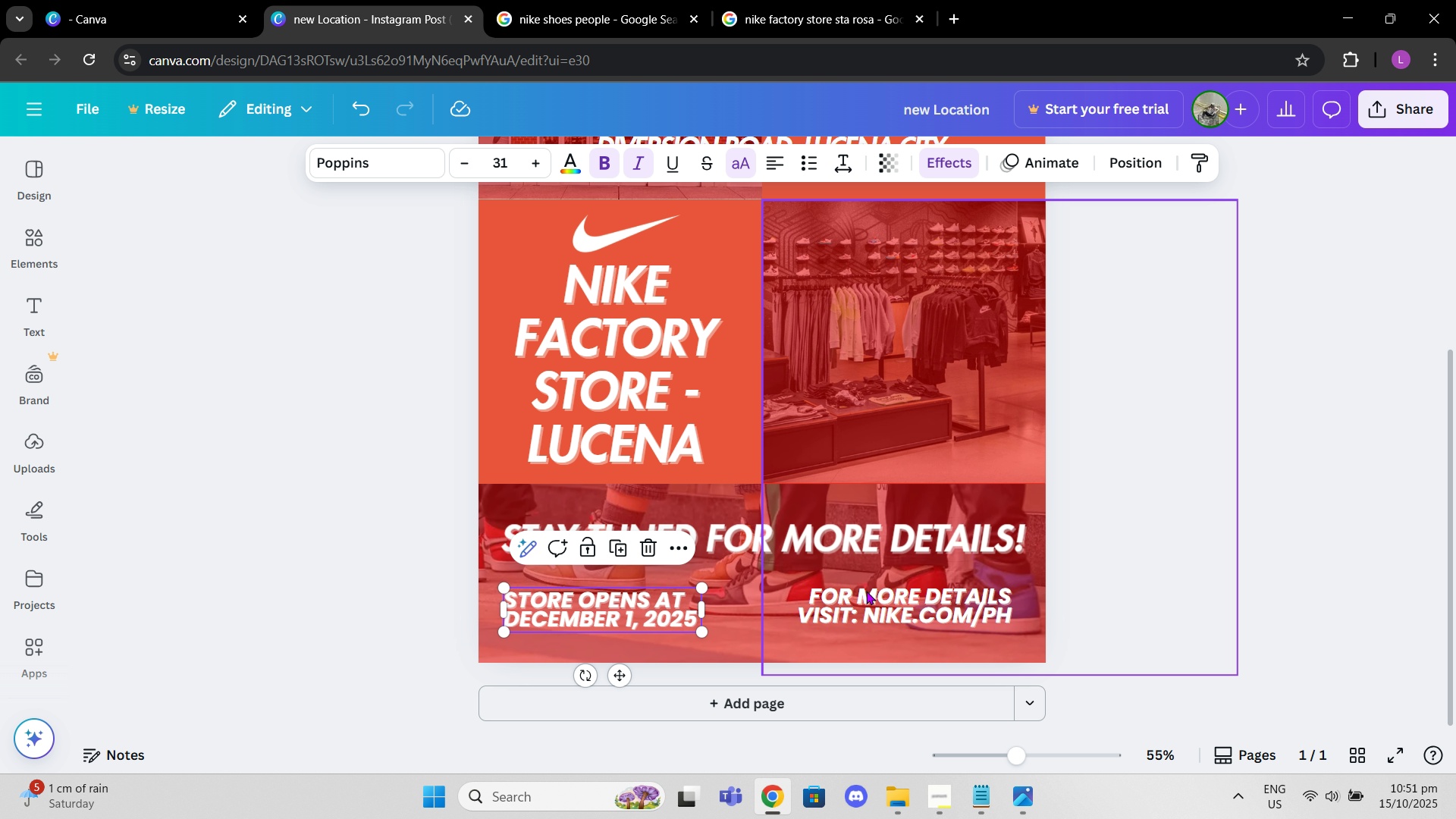 
left_click([866, 598])
 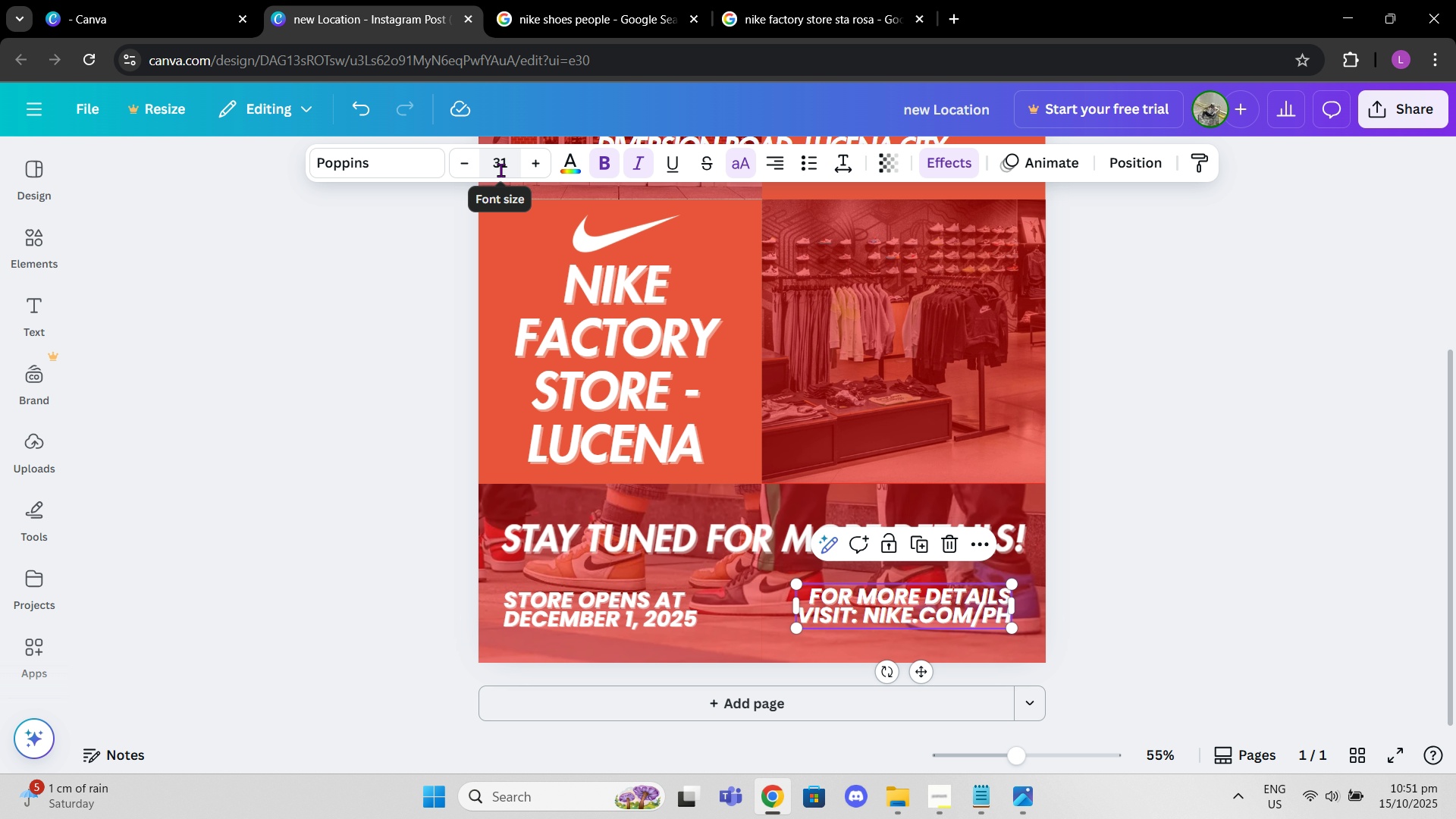 
left_click([507, 165])
 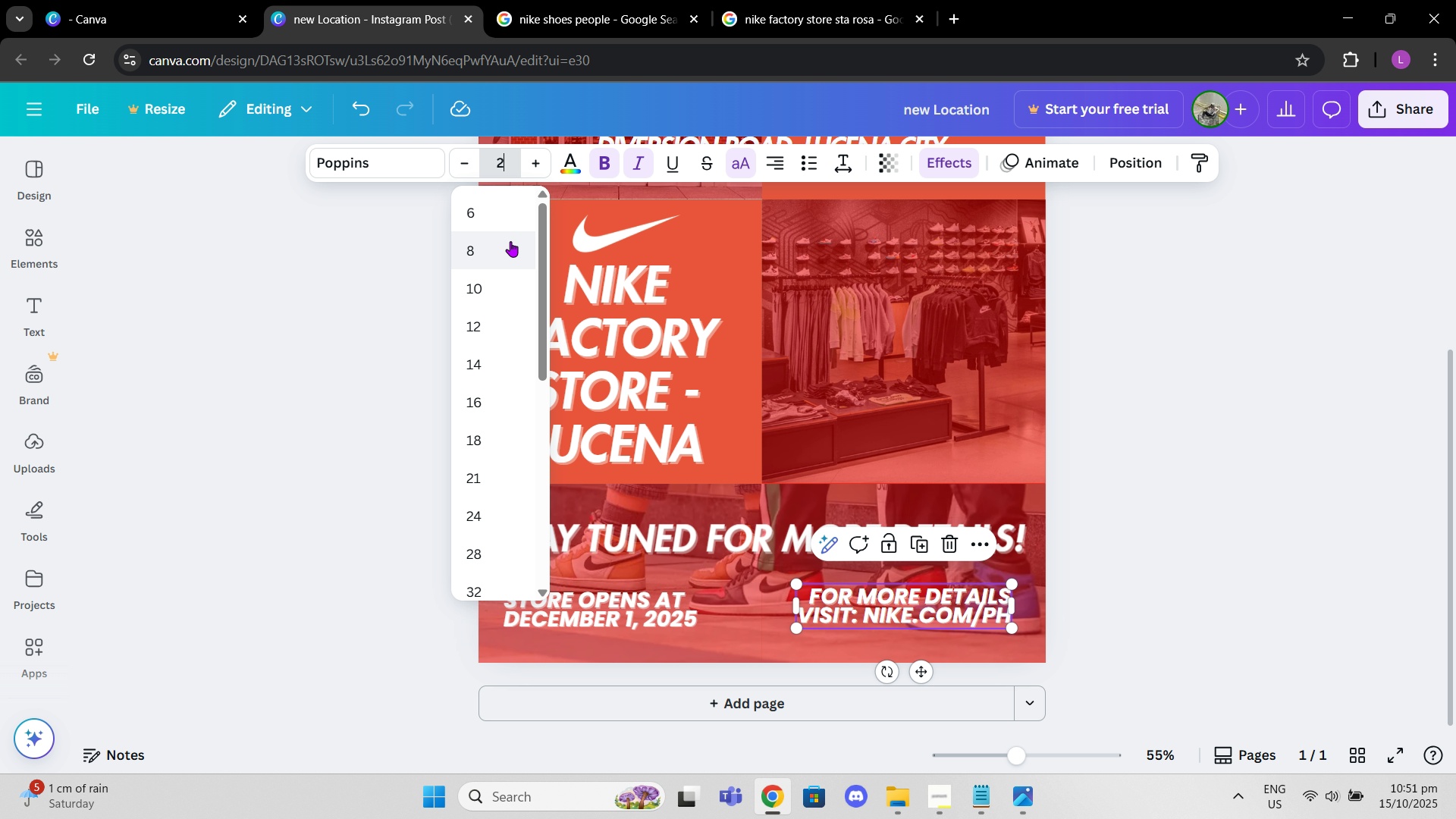 
type(25)
 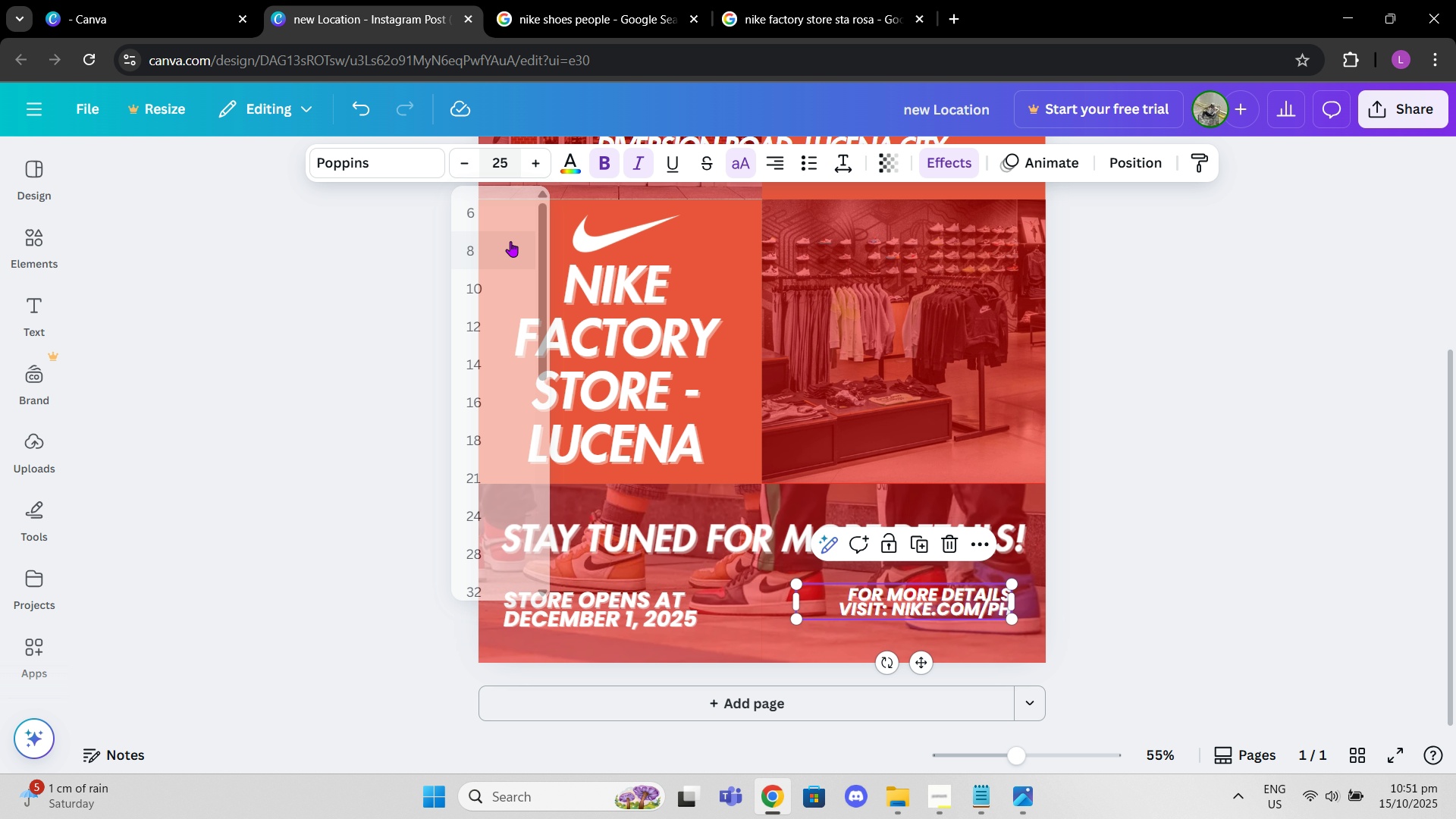 
key(Enter)
 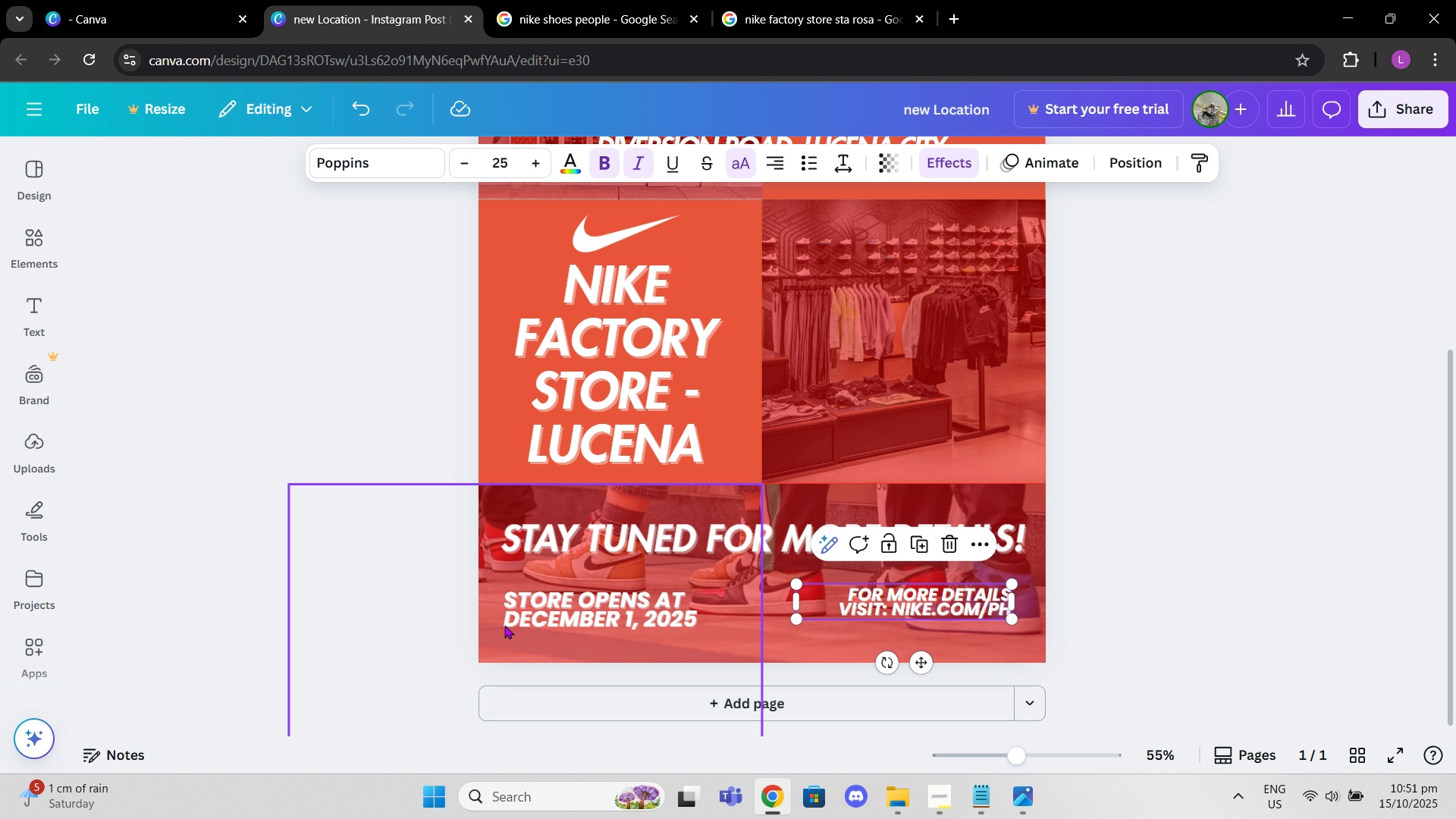 
left_click([541, 602])
 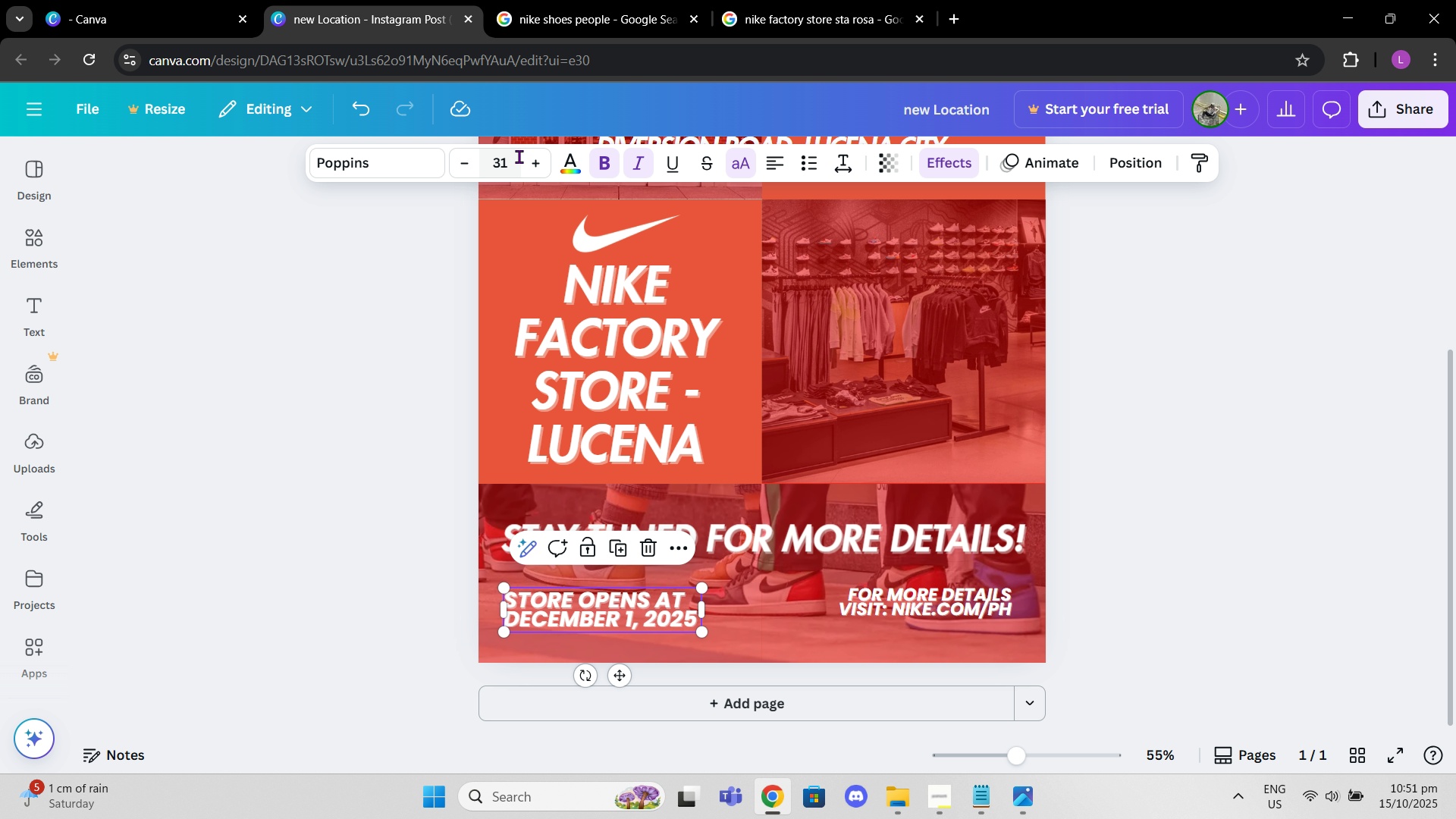 
left_click([519, 156])
 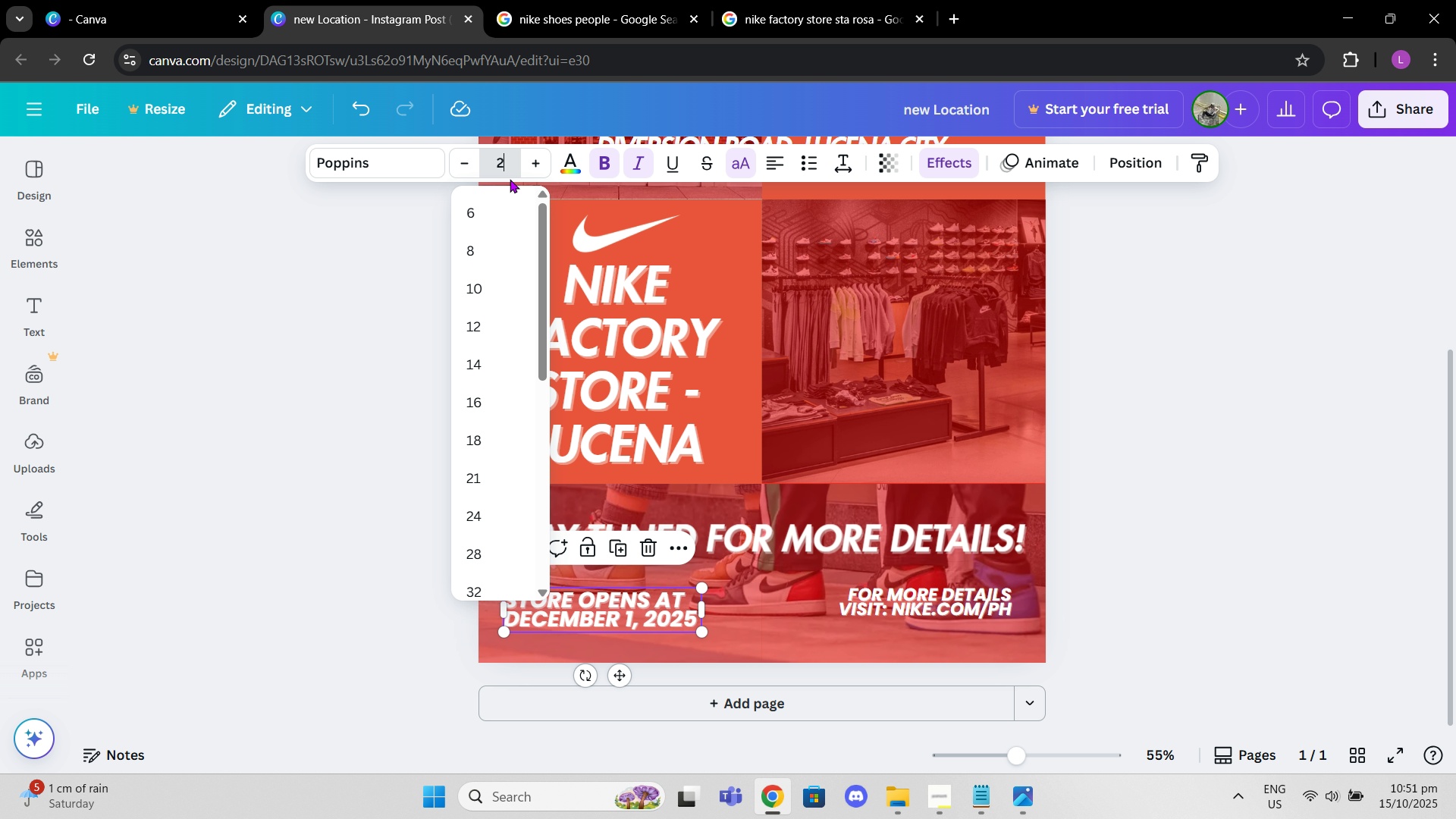 
type(25)
key(Backspace)
type(5)
 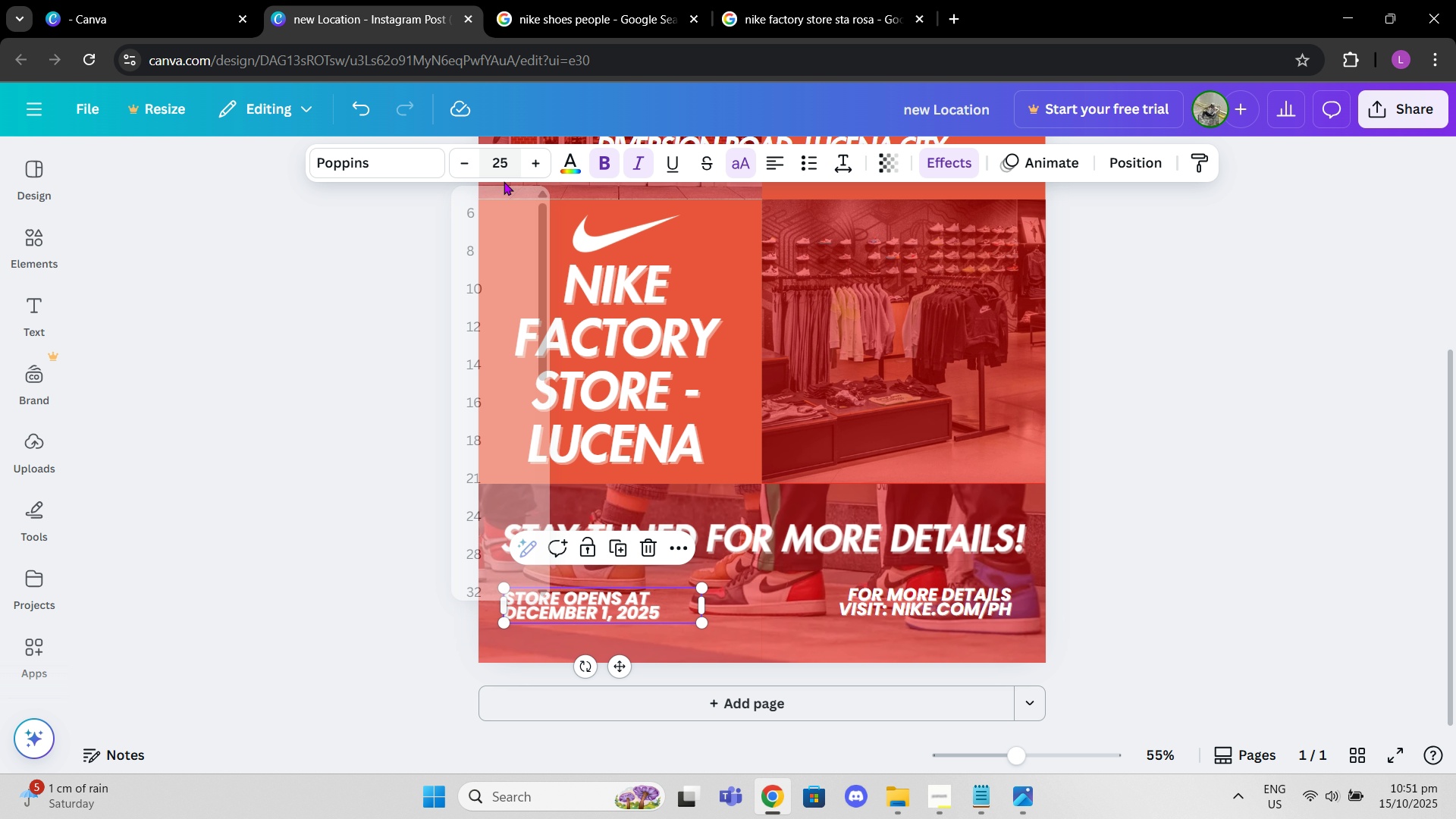 
key(Enter)
 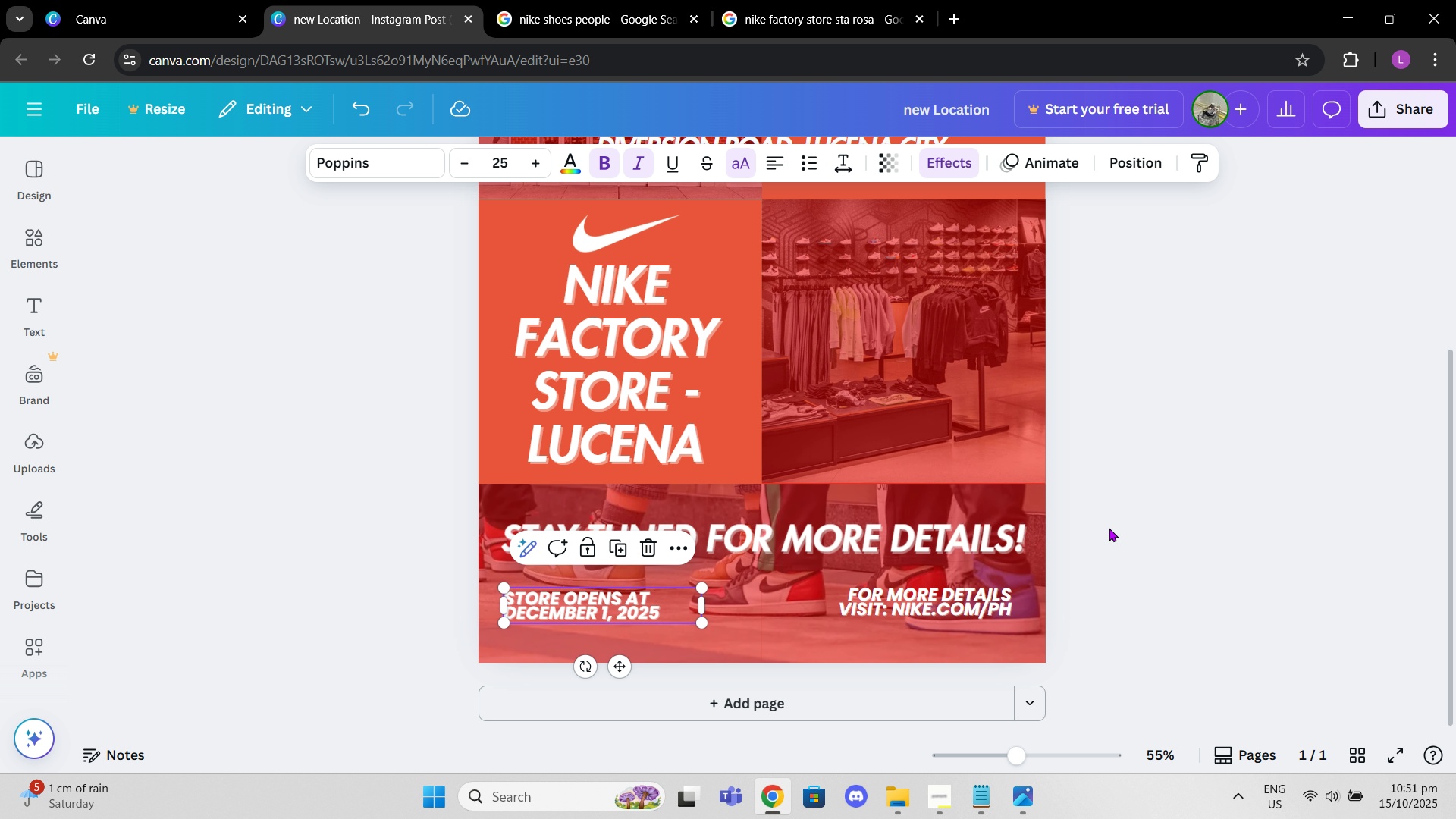 
left_click([1207, 473])
 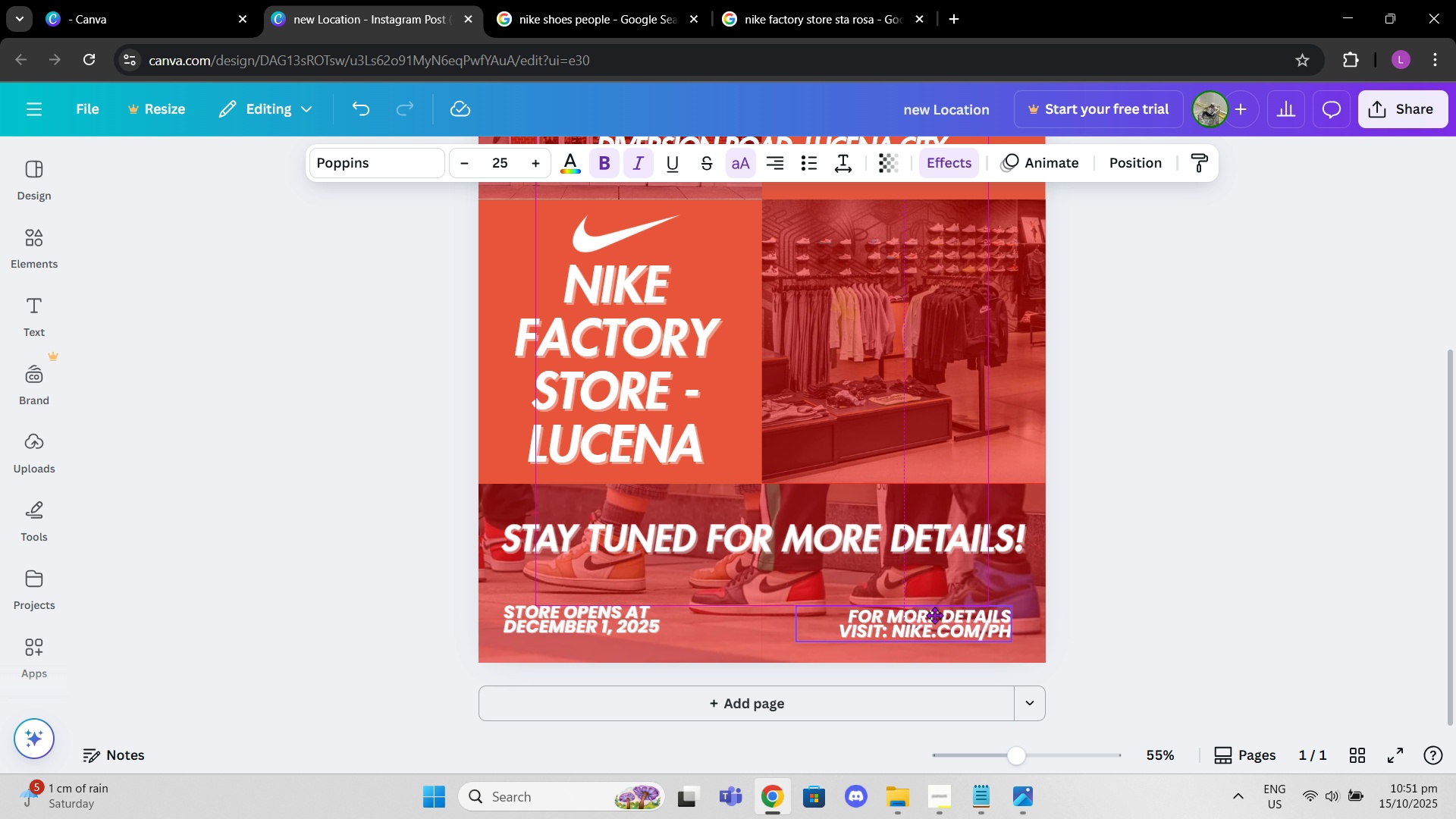 
wait(12.22)
 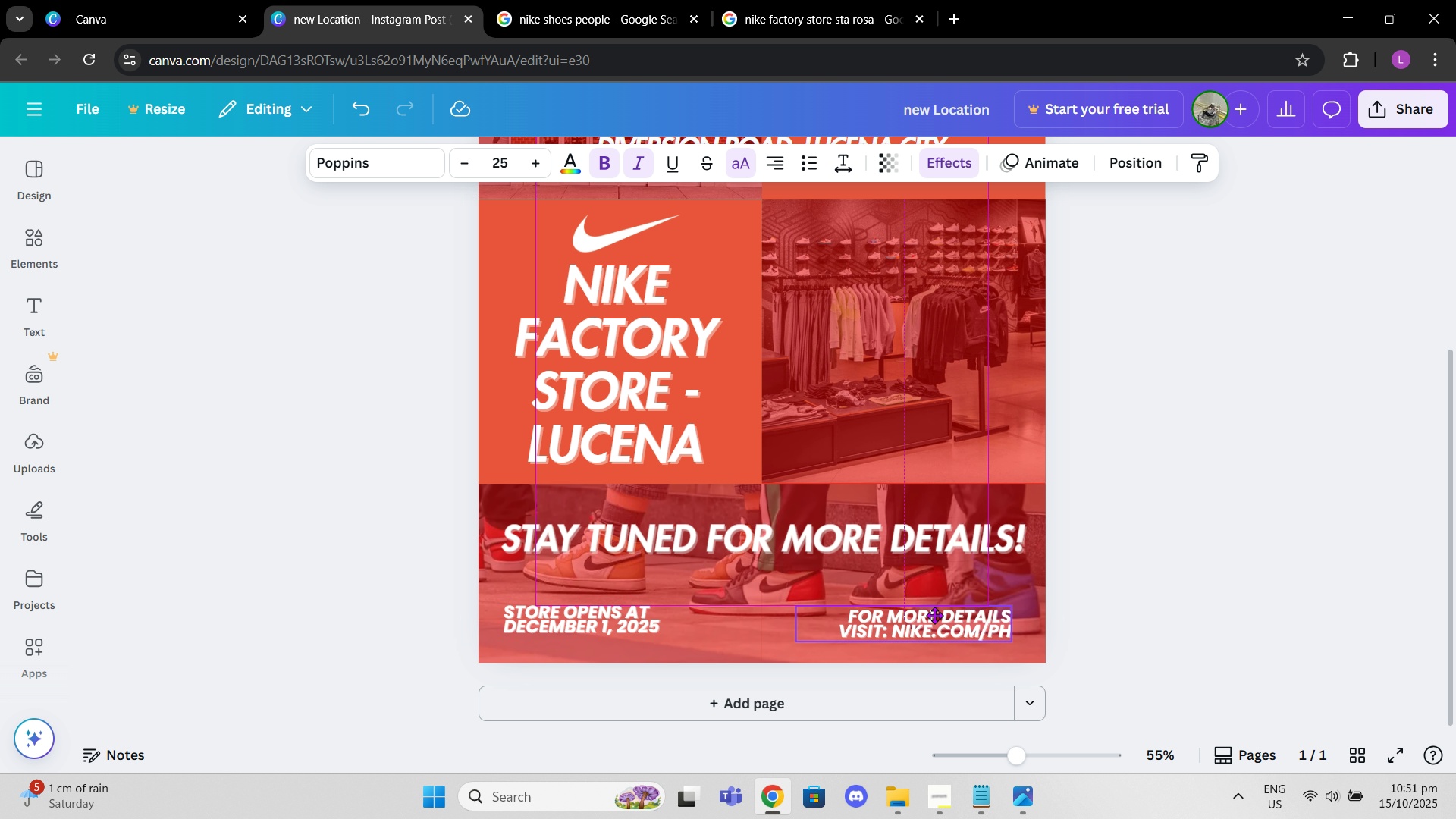 
left_click([1120, 563])
 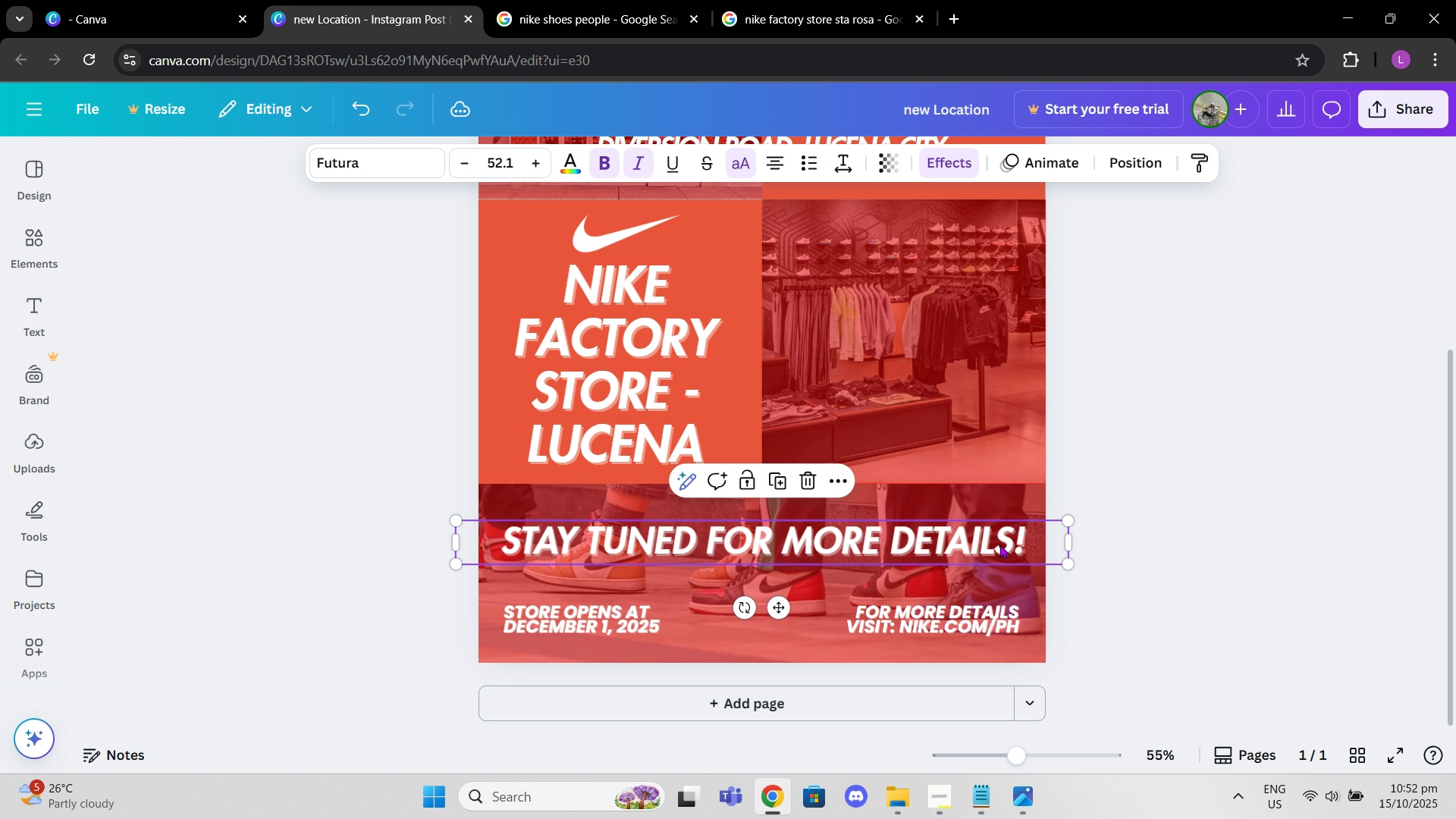 
left_click([1150, 508])
 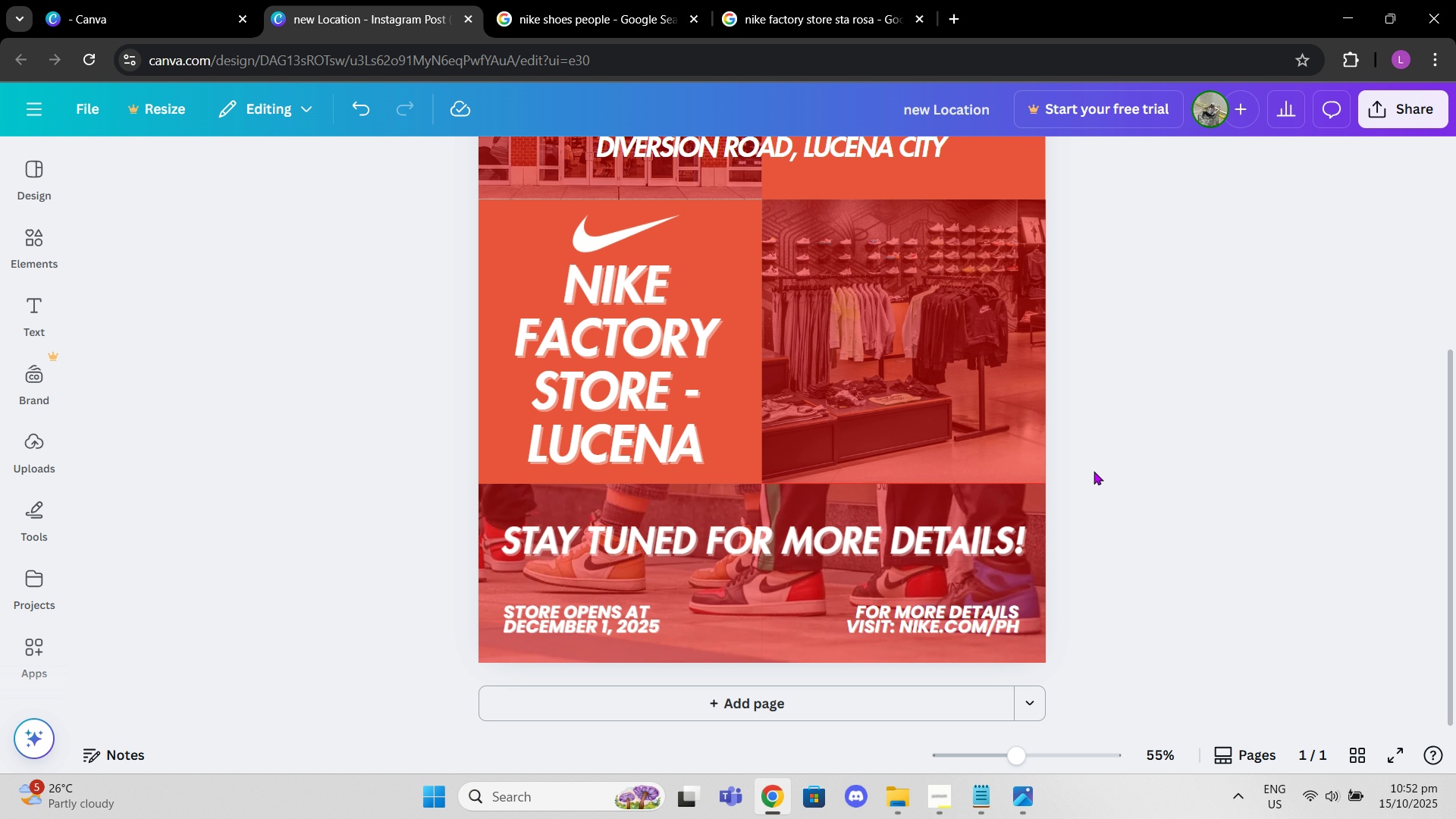 
scroll: coordinate [1097, 471], scroll_direction: up, amount: 2.0
 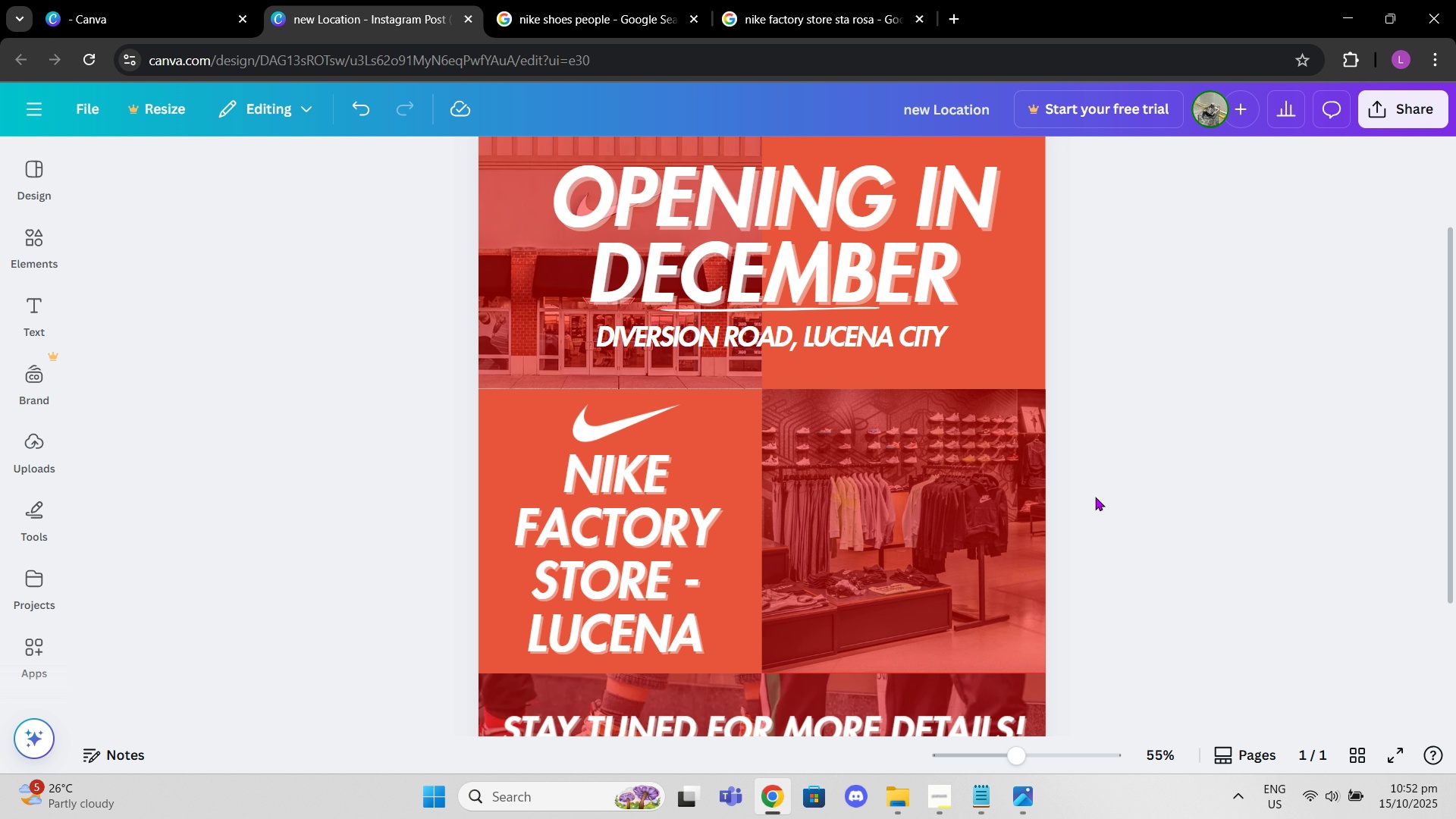 
scroll: coordinate [1095, 497], scroll_direction: down, amount: 1.0
 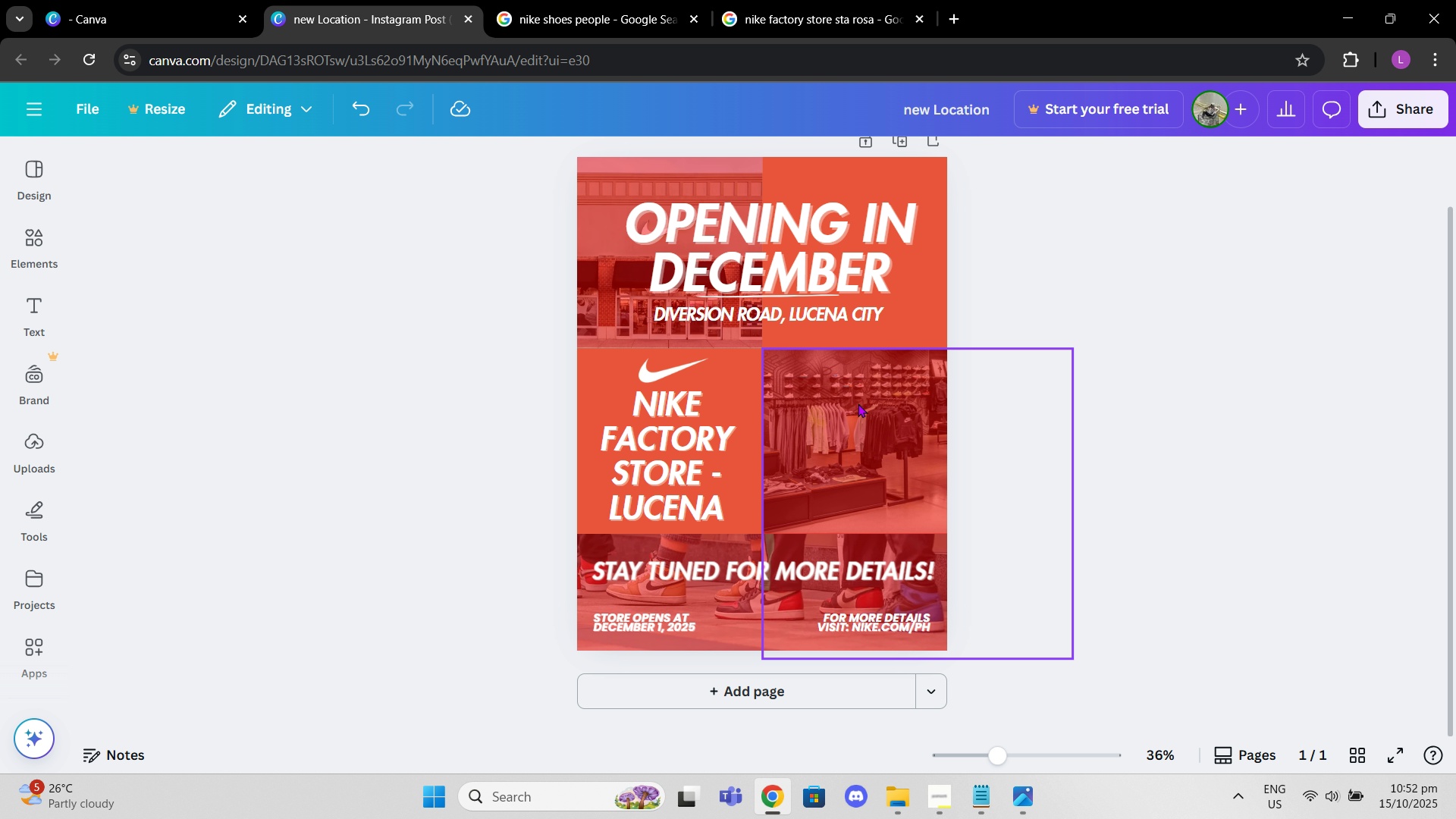 
wait(5.22)
 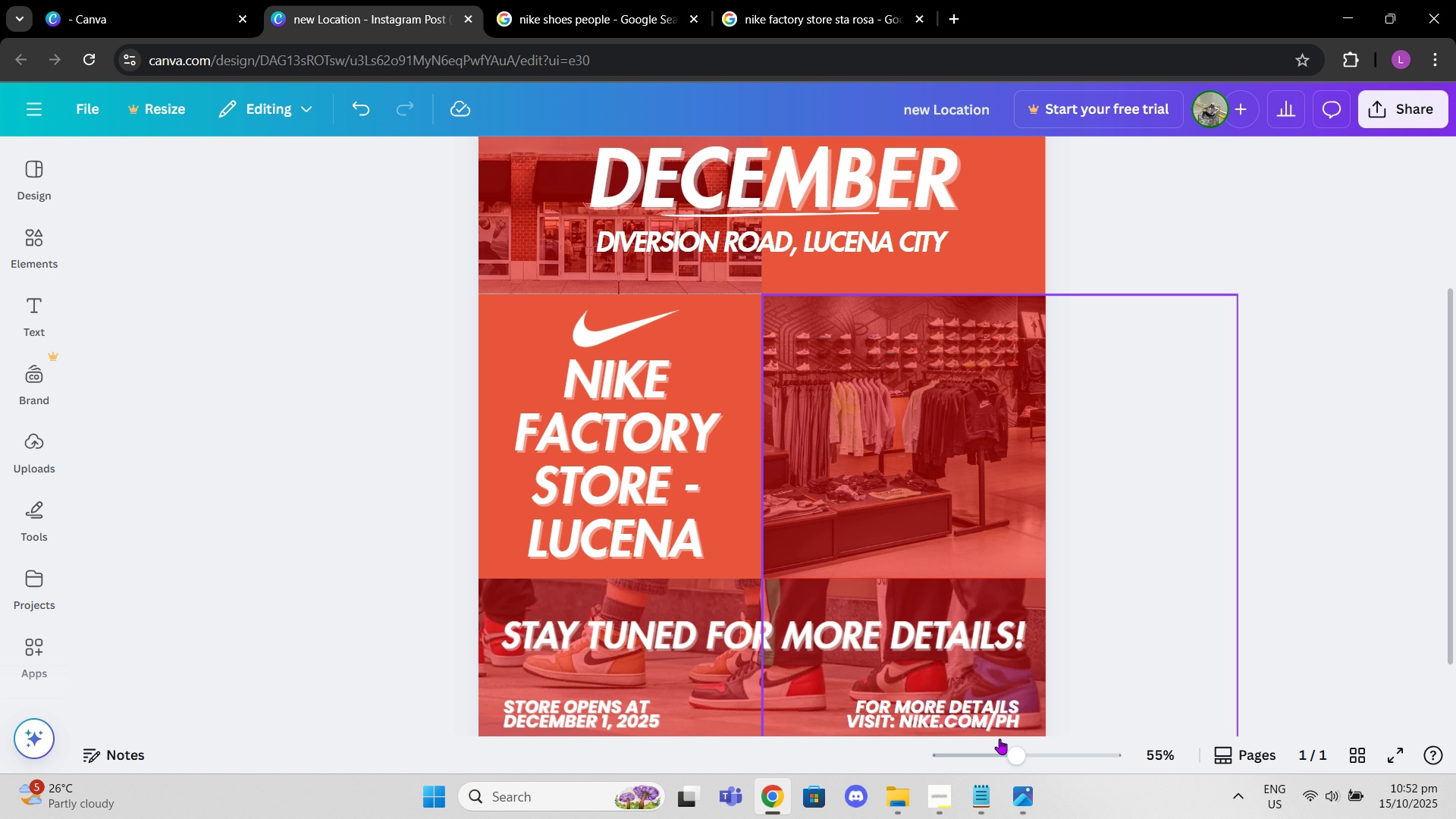 
left_click([692, 454])
 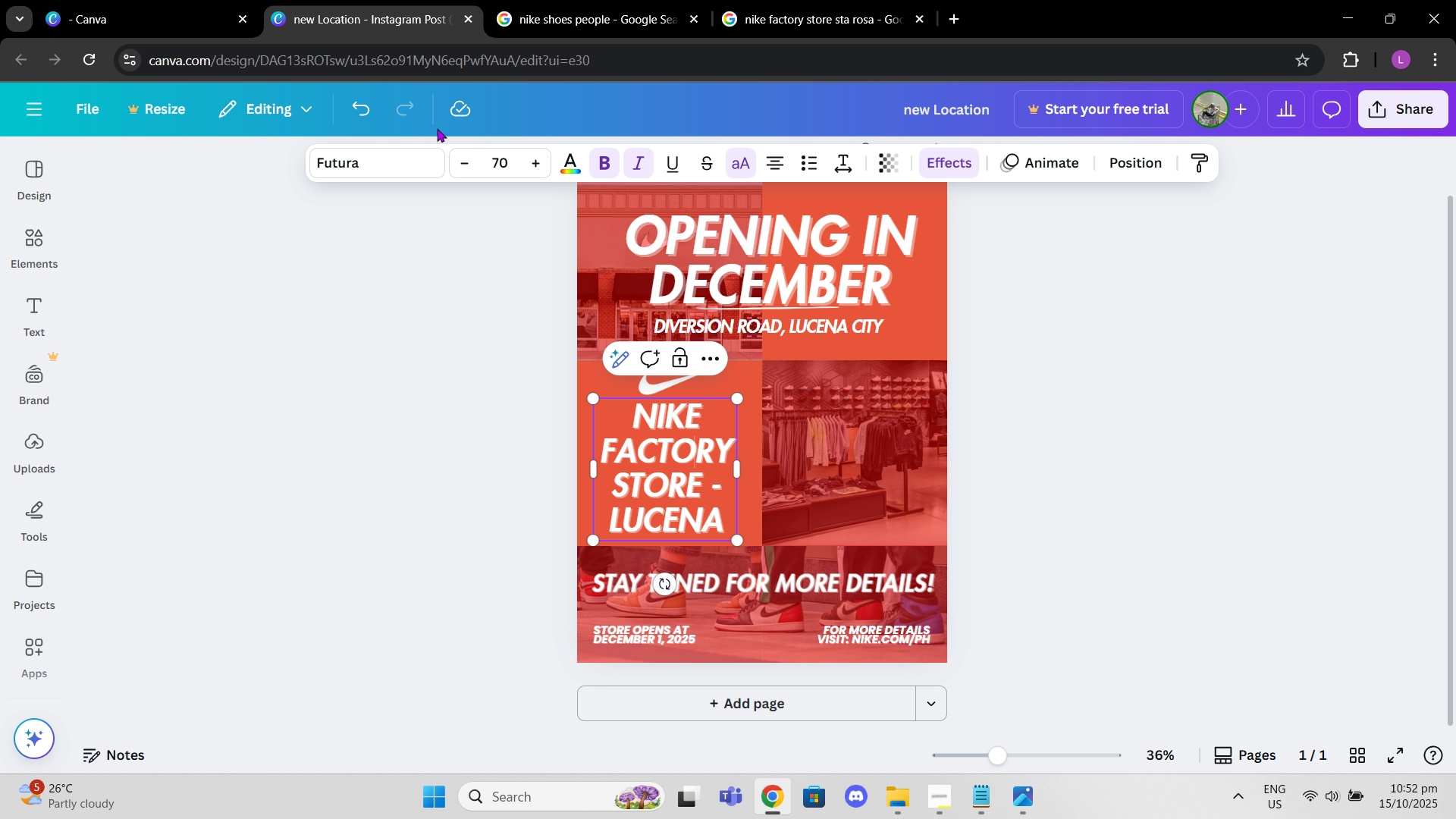 
double_click([469, 160])
 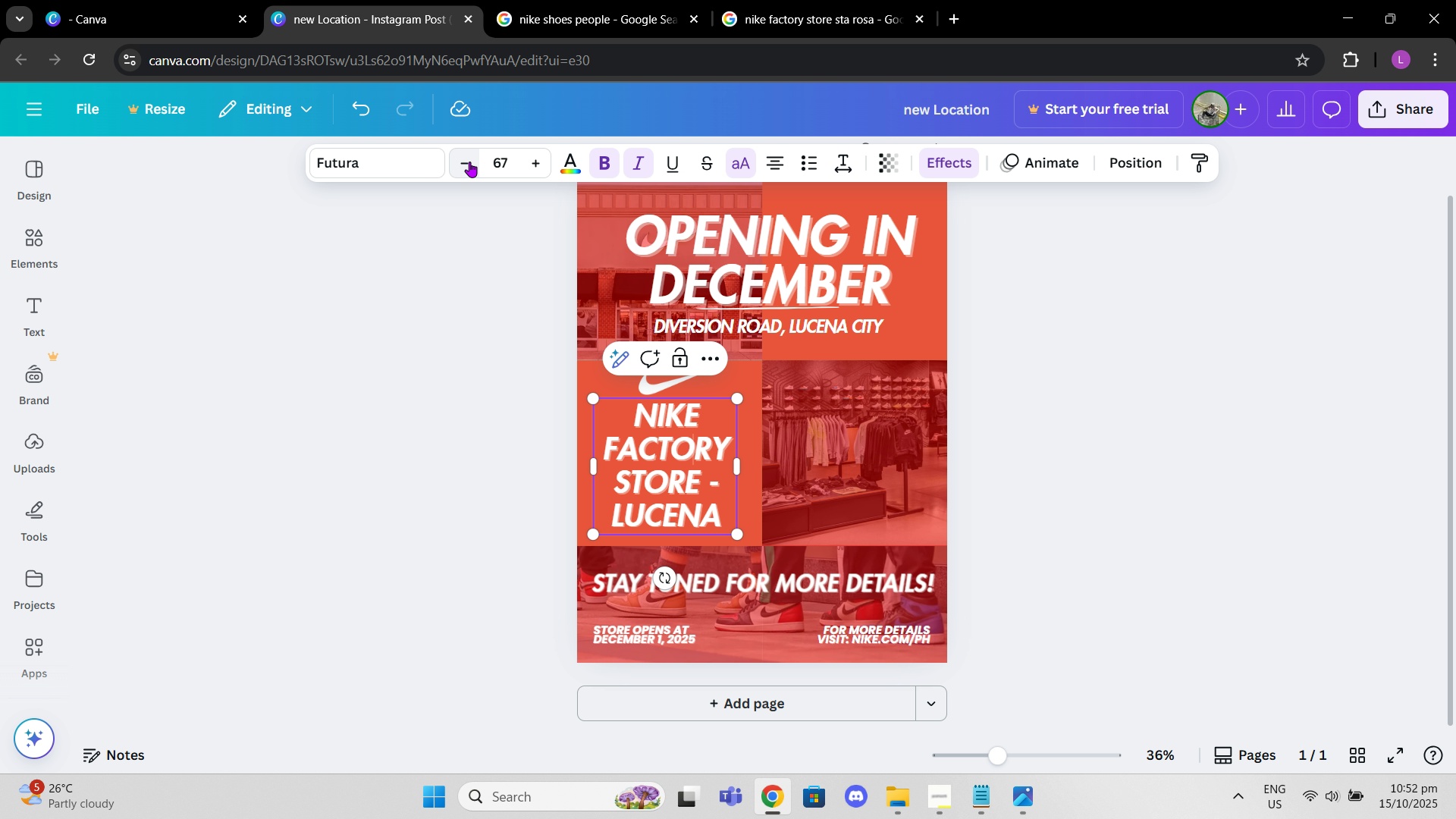 
triple_click([469, 160])
 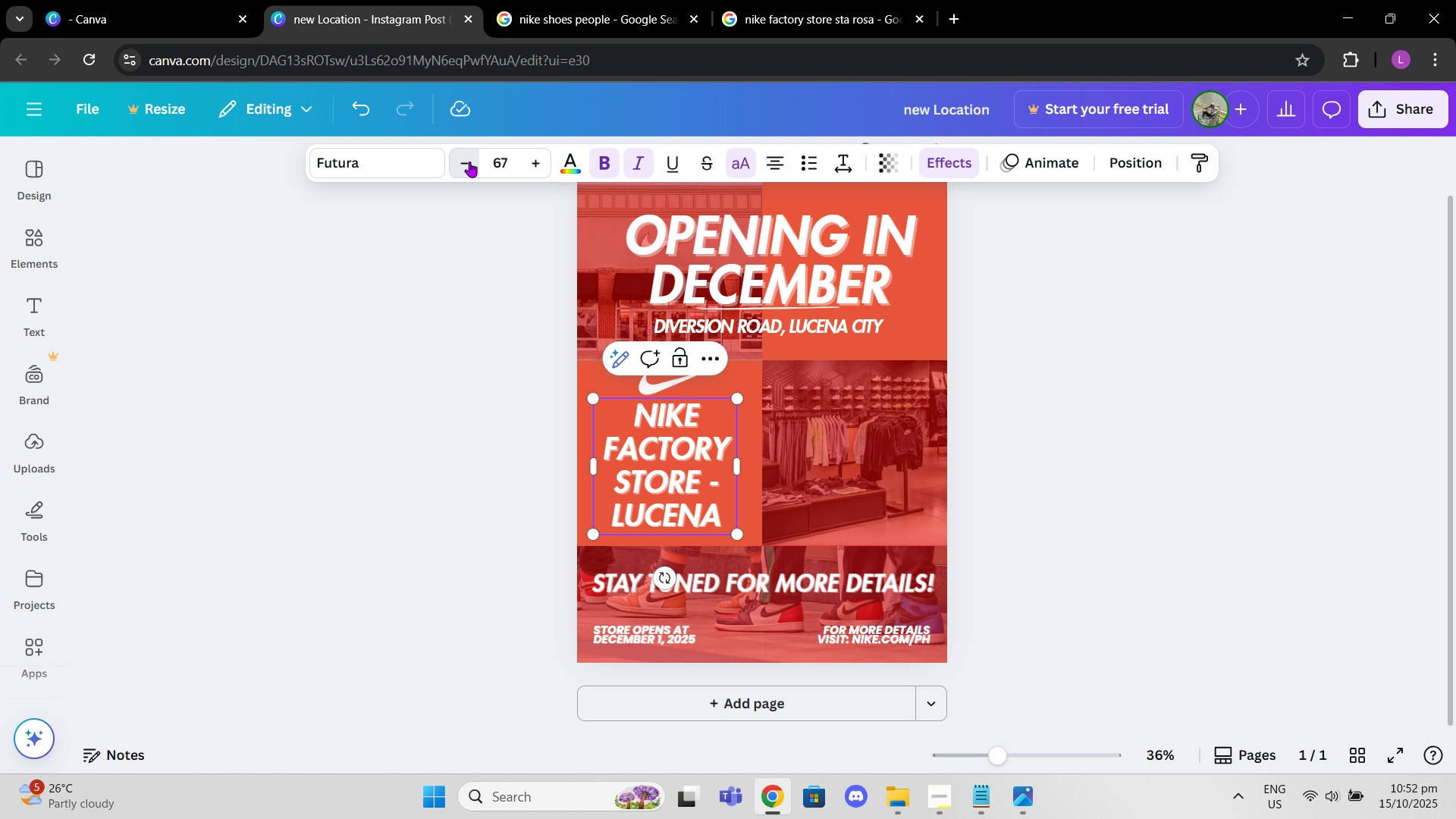 
triple_click([469, 162])
 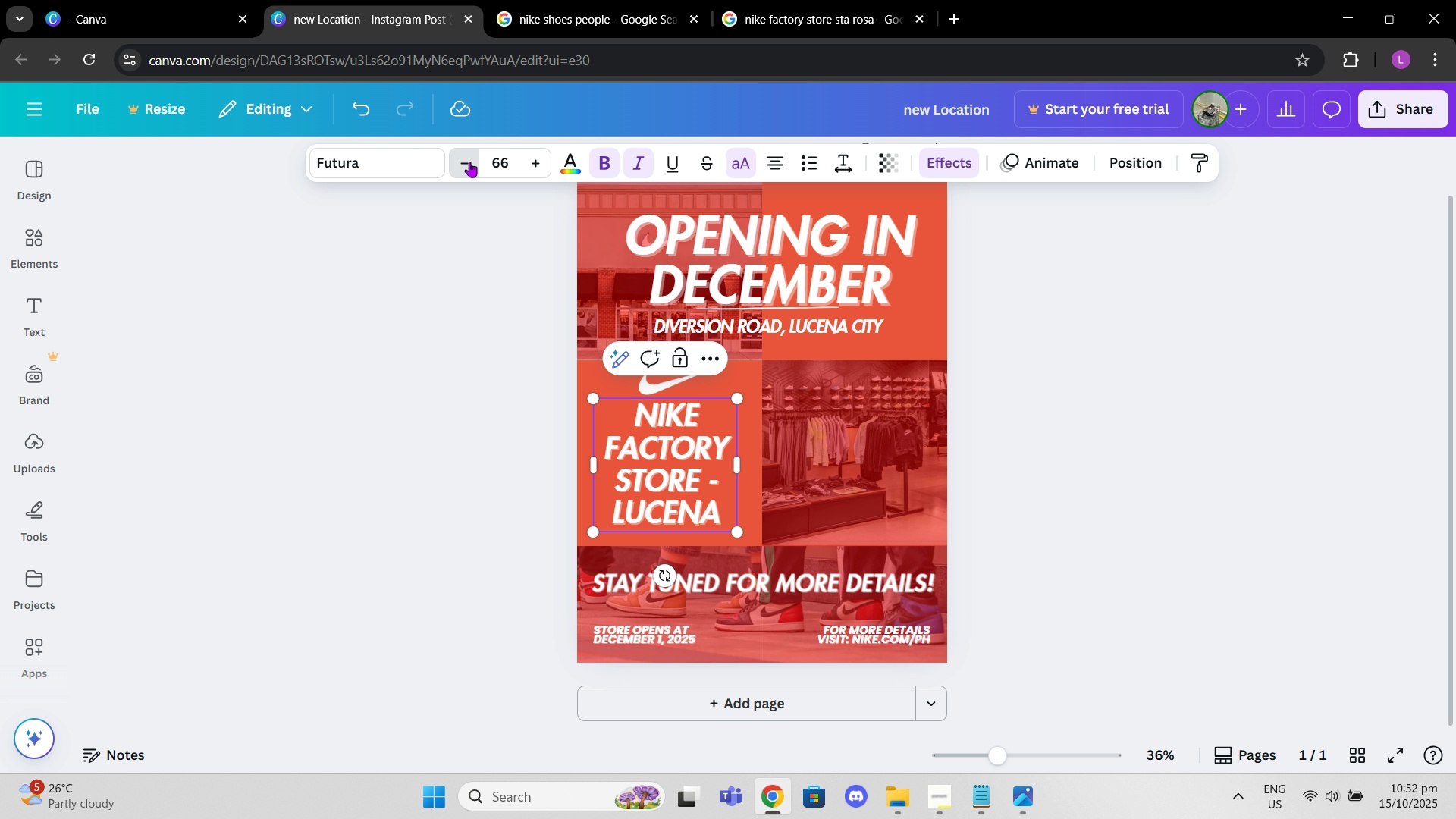 
triple_click([469, 162])
 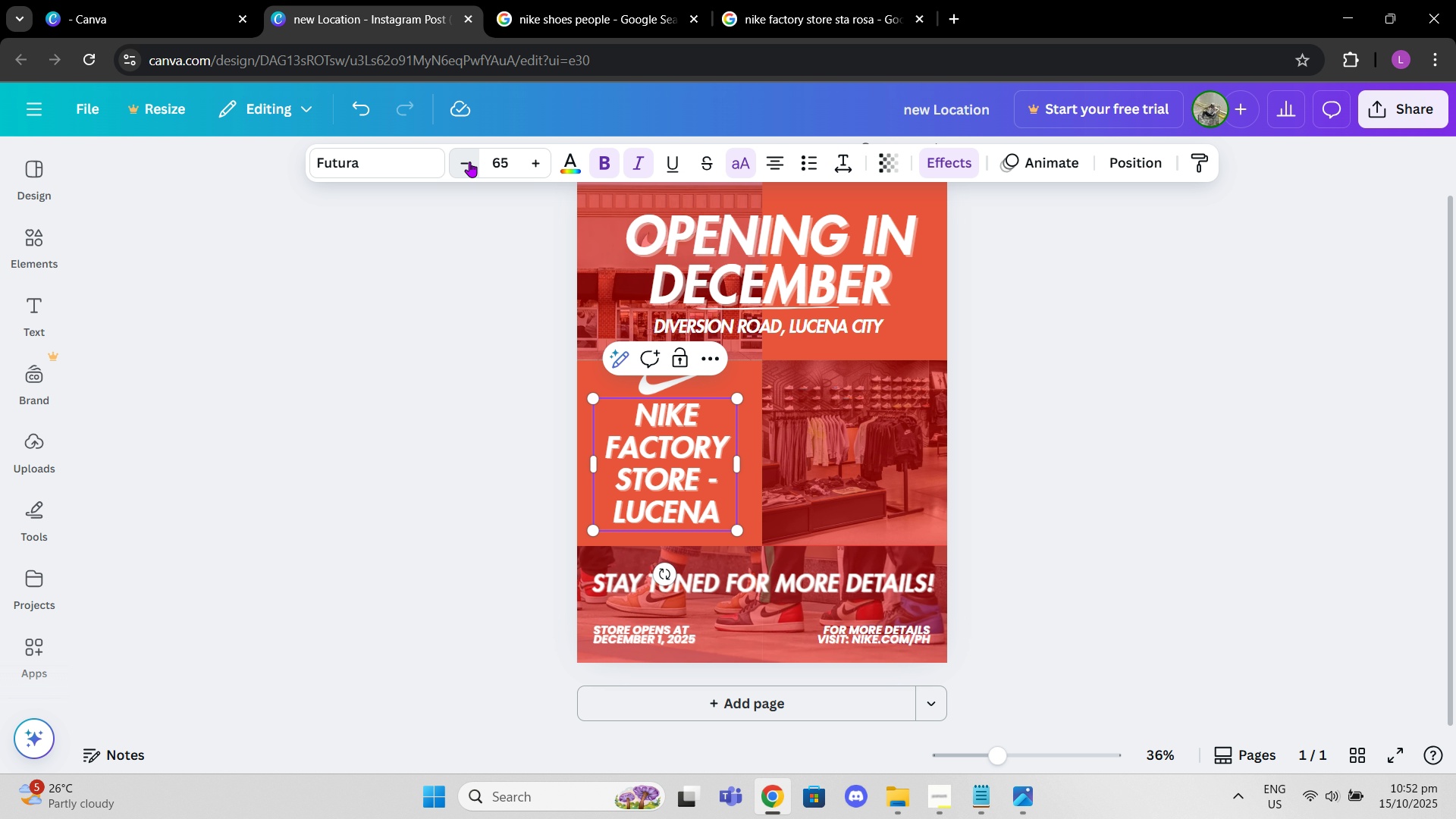 
triple_click([469, 162])
 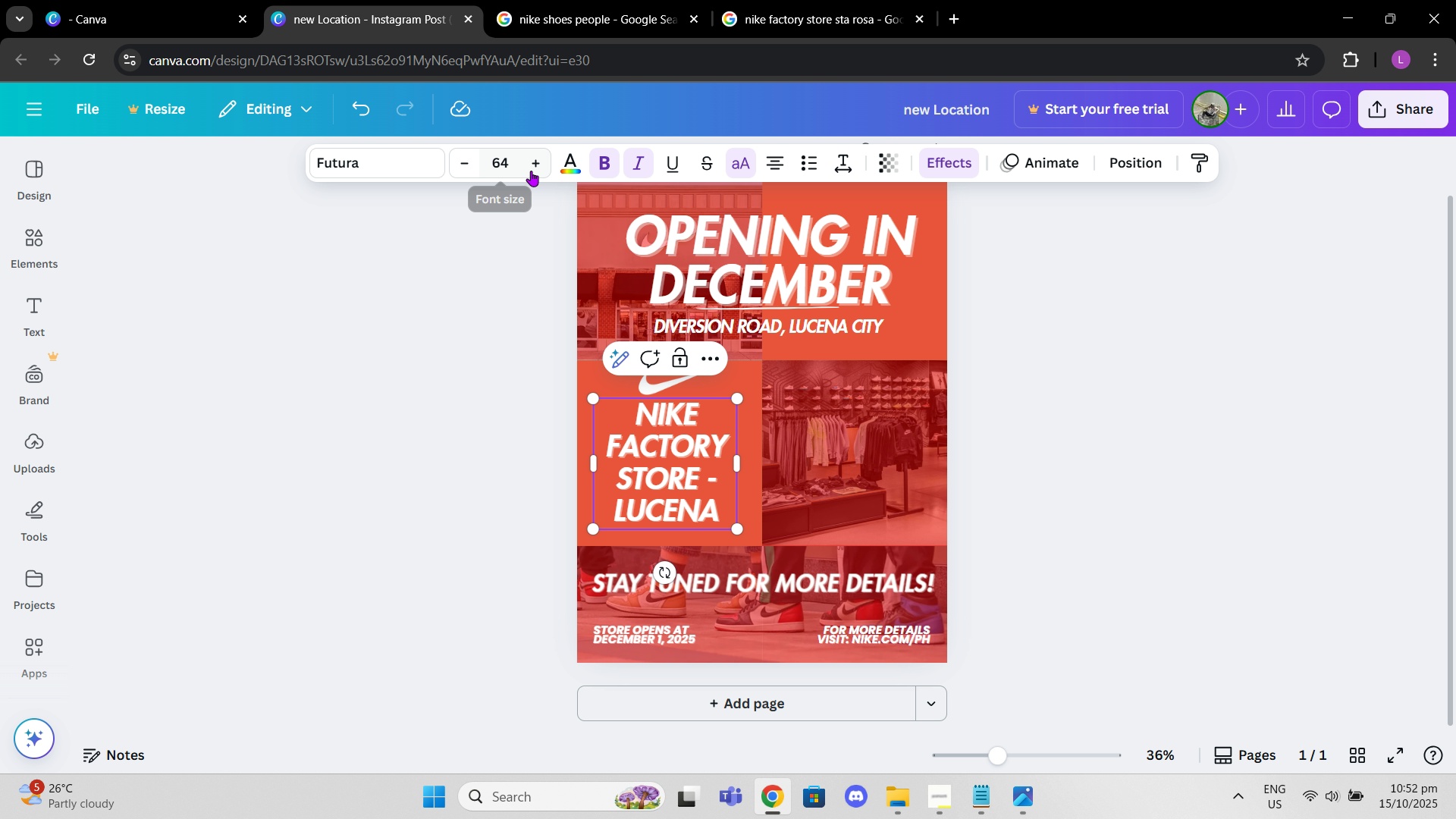 
left_click([531, 171])
 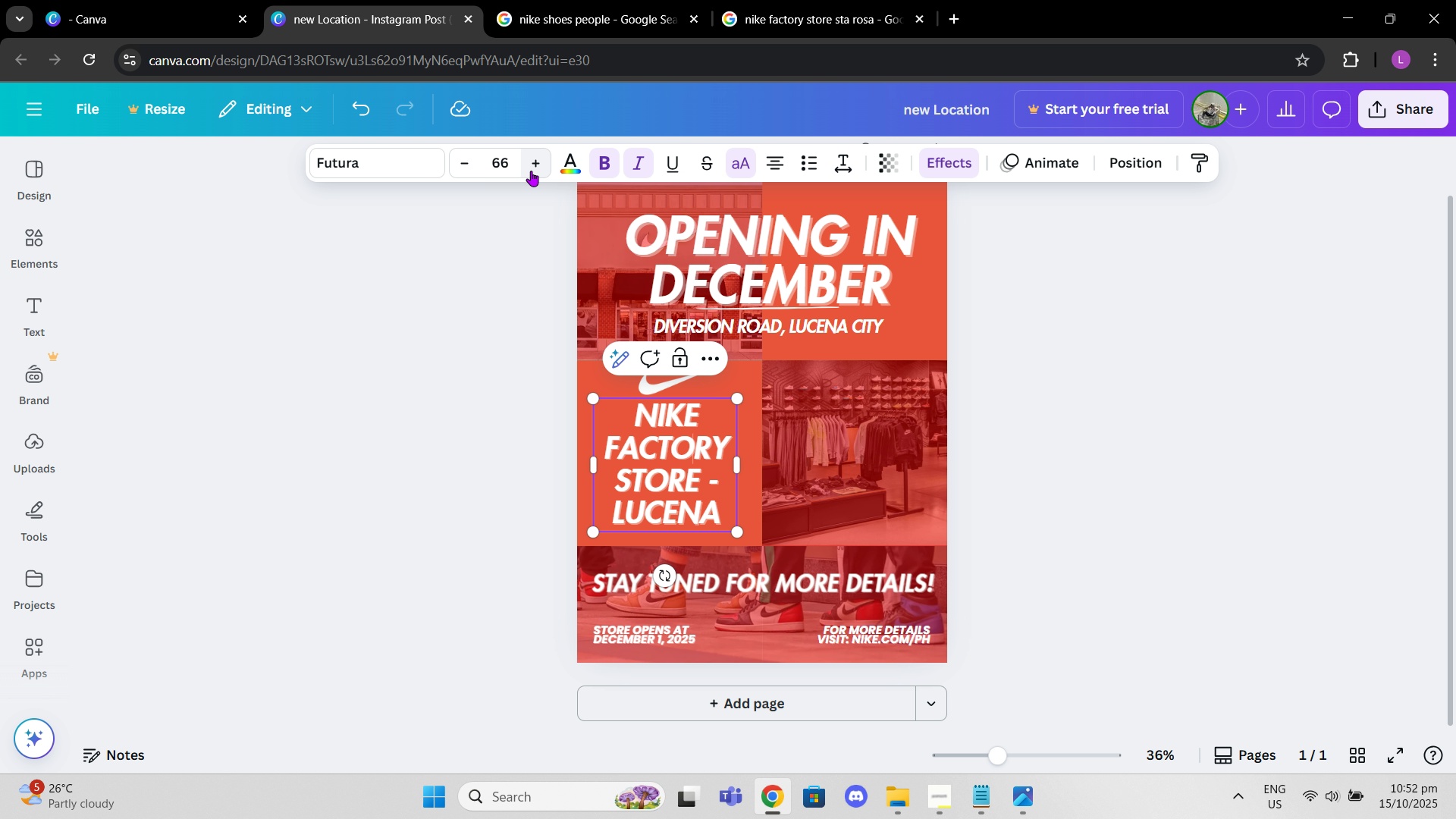 
double_click([531, 171])
 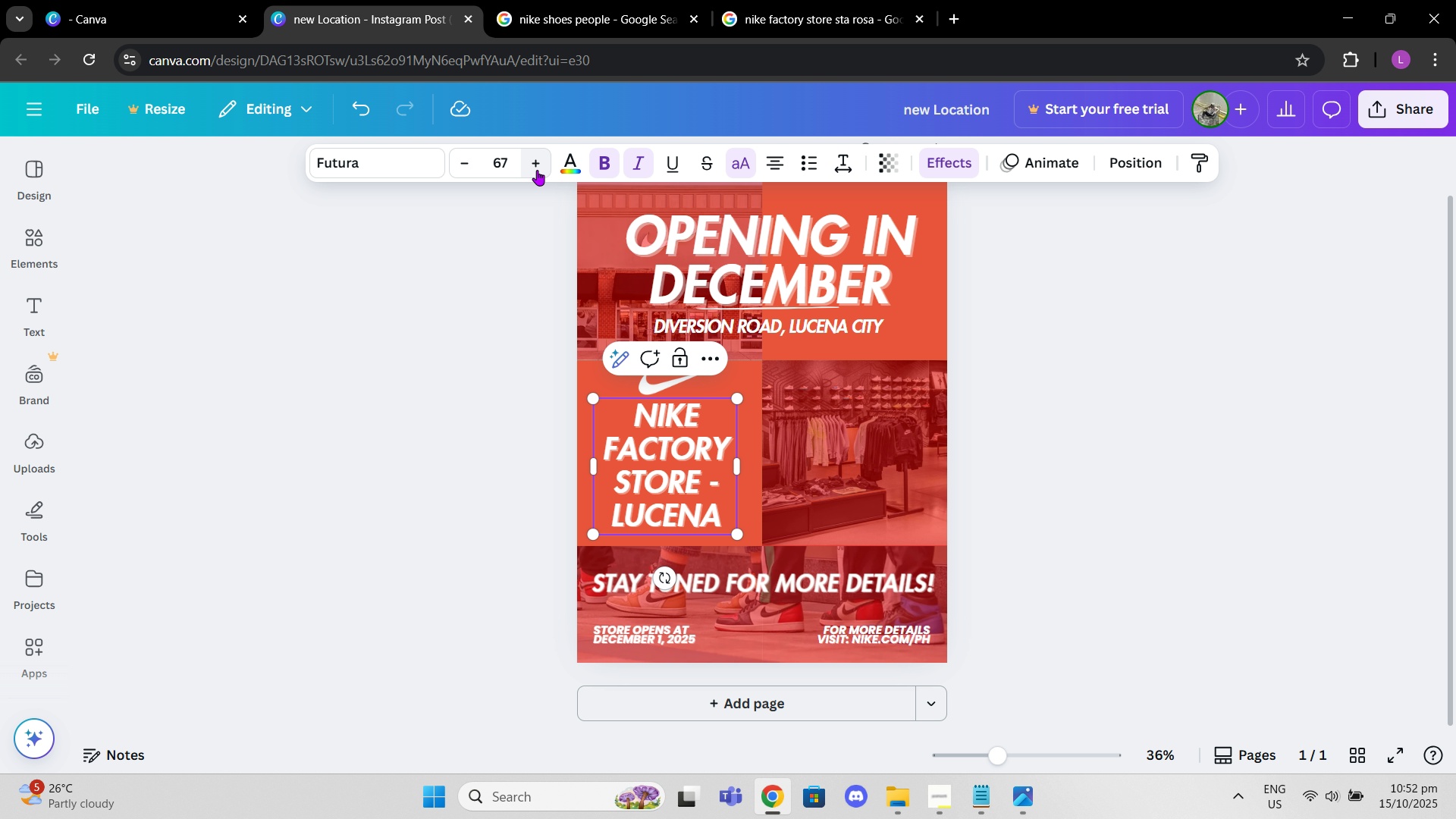 
left_click([537, 170])
 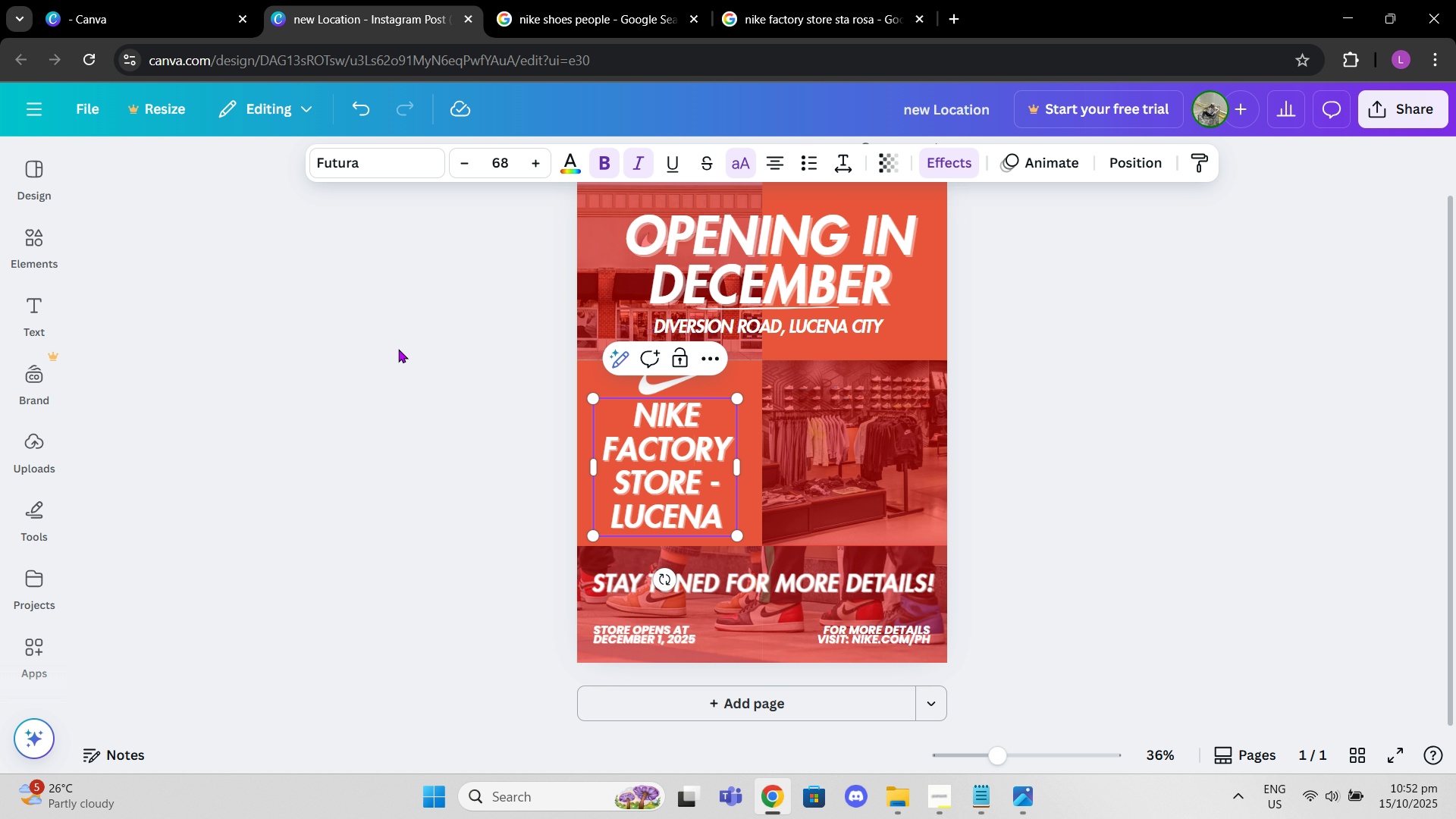 
left_click([398, 349])
 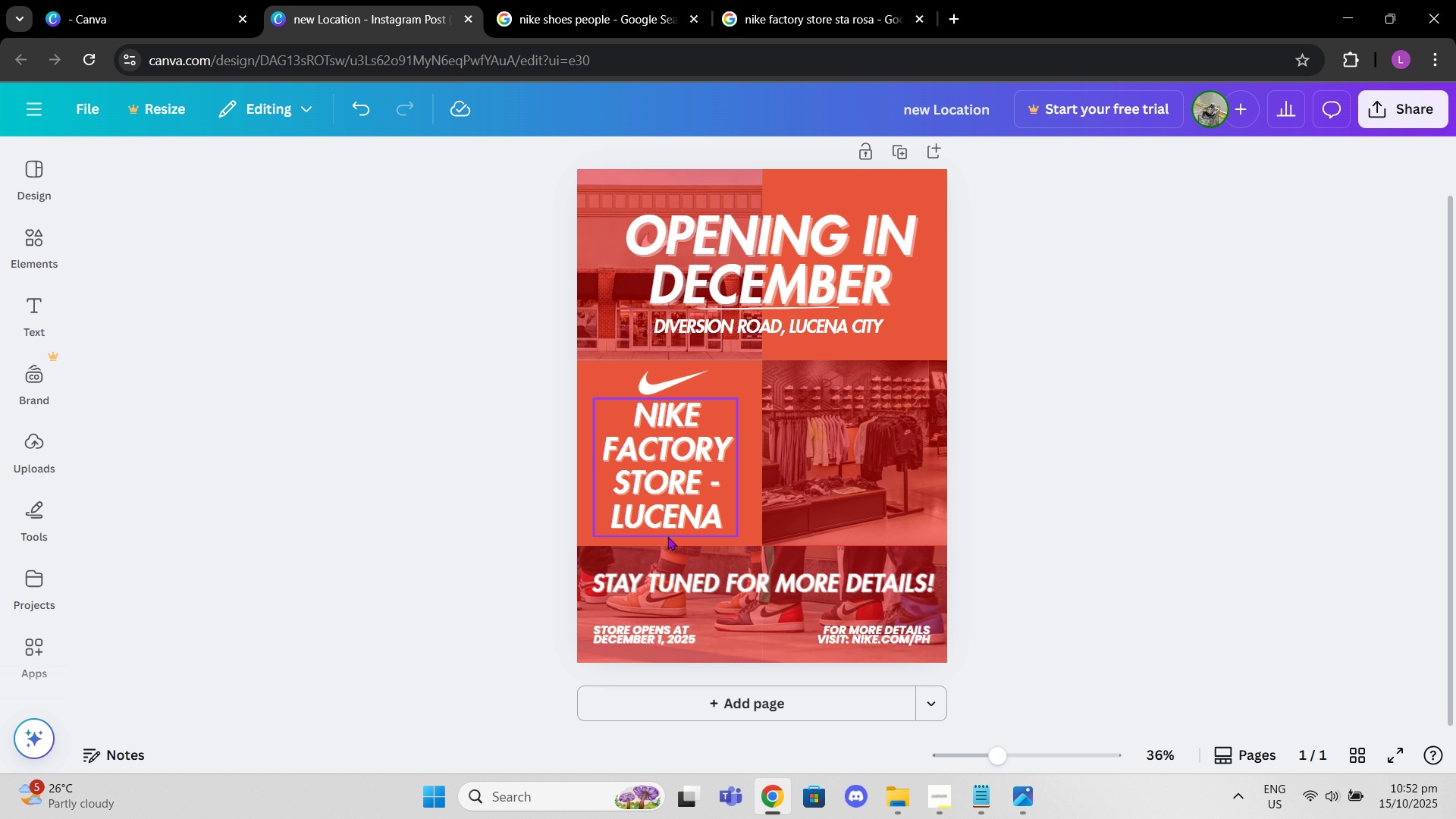 
wait(6.79)
 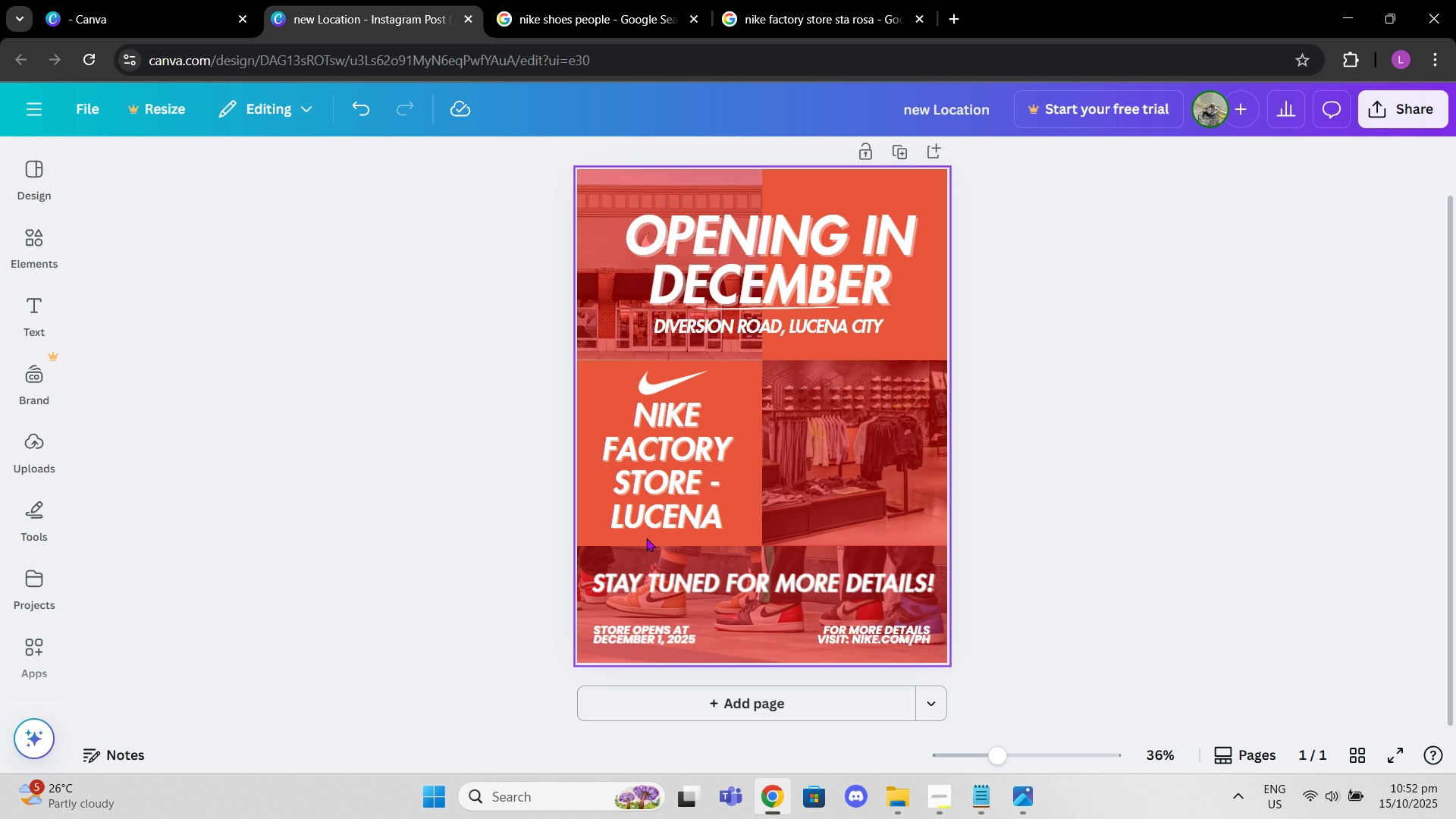 
left_click([945, 802])